 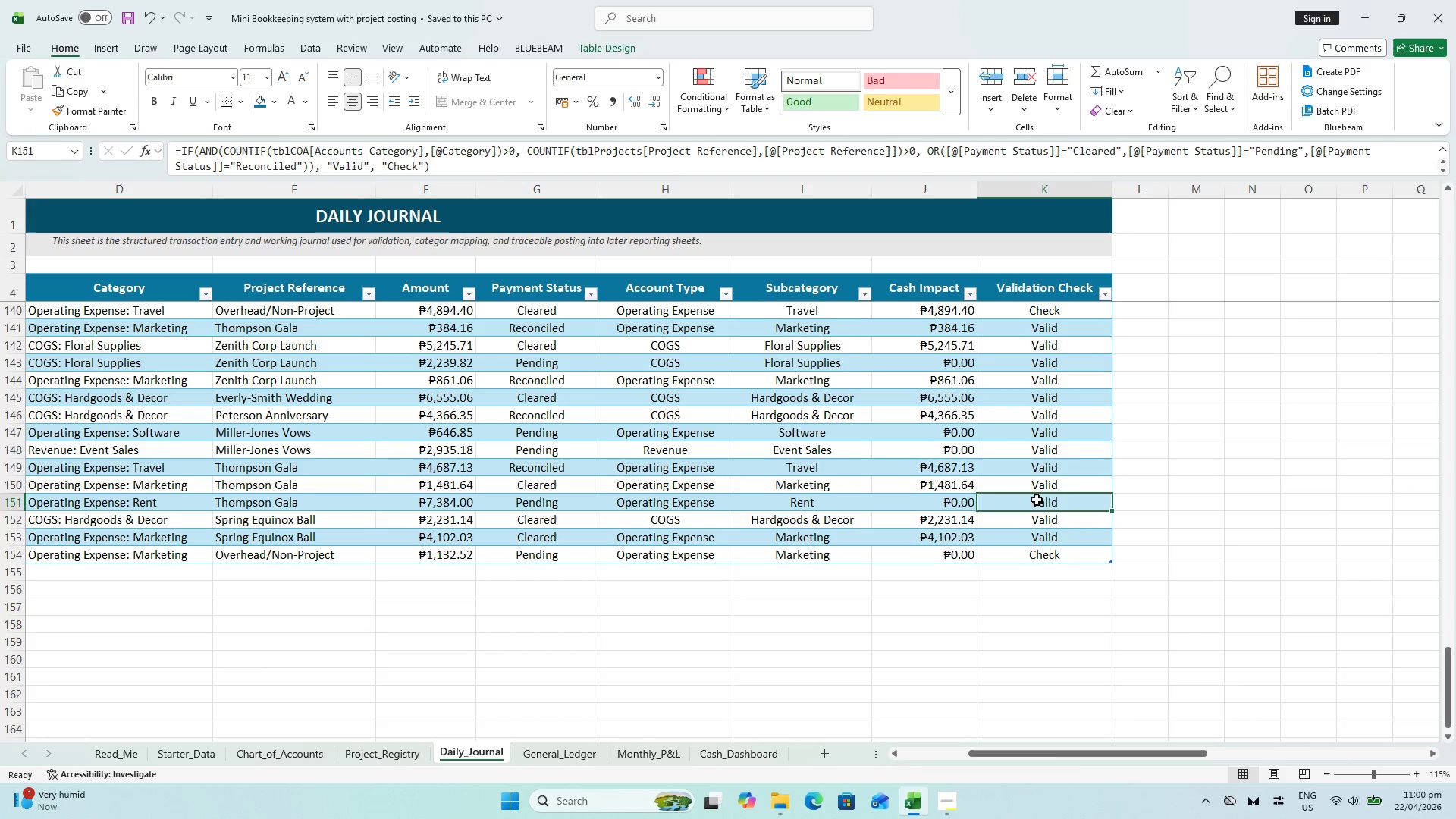 
left_click([511, 165])
 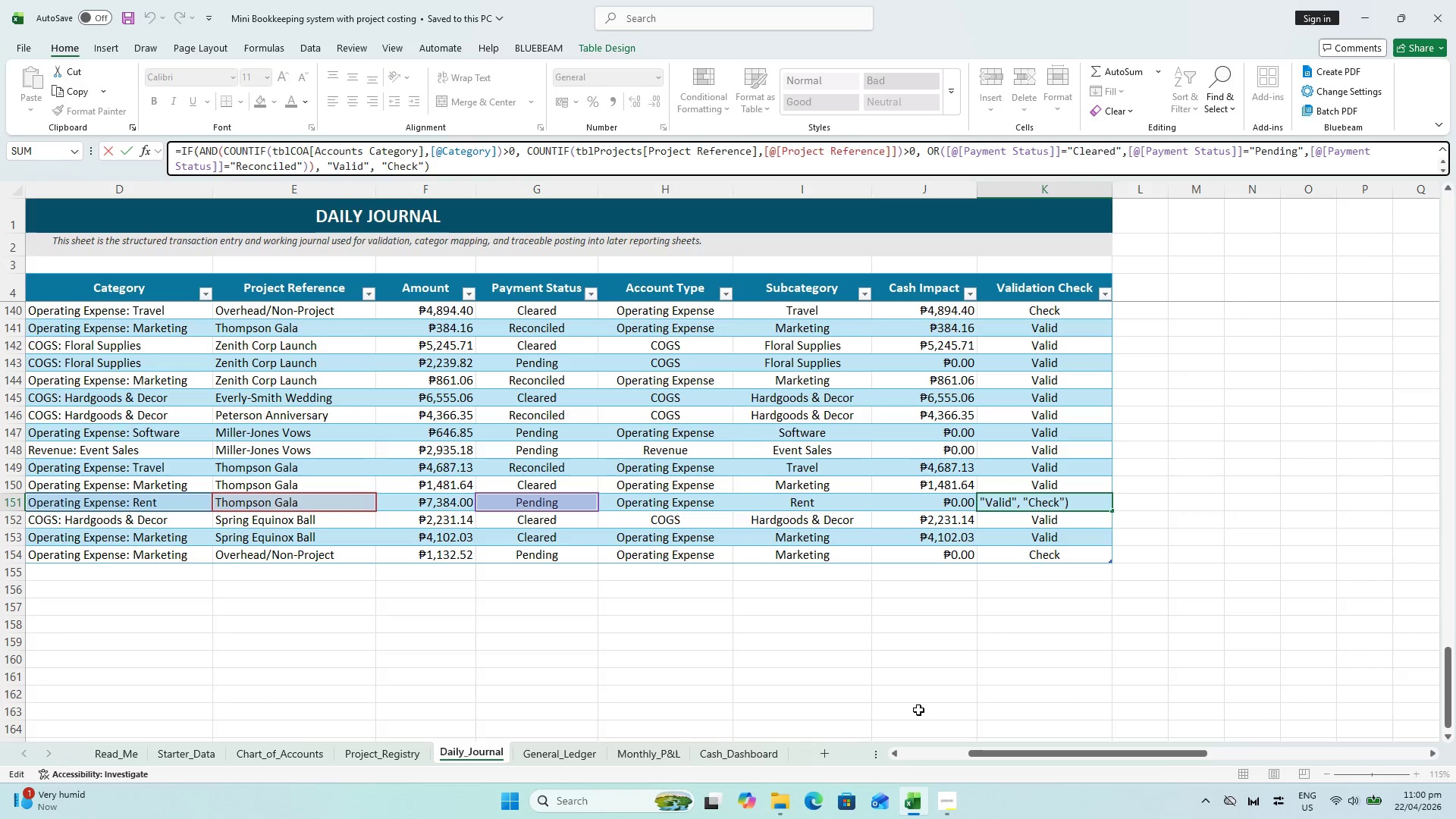 
left_click_drag(start_coordinate=[1003, 753], to_coordinate=[865, 751])
 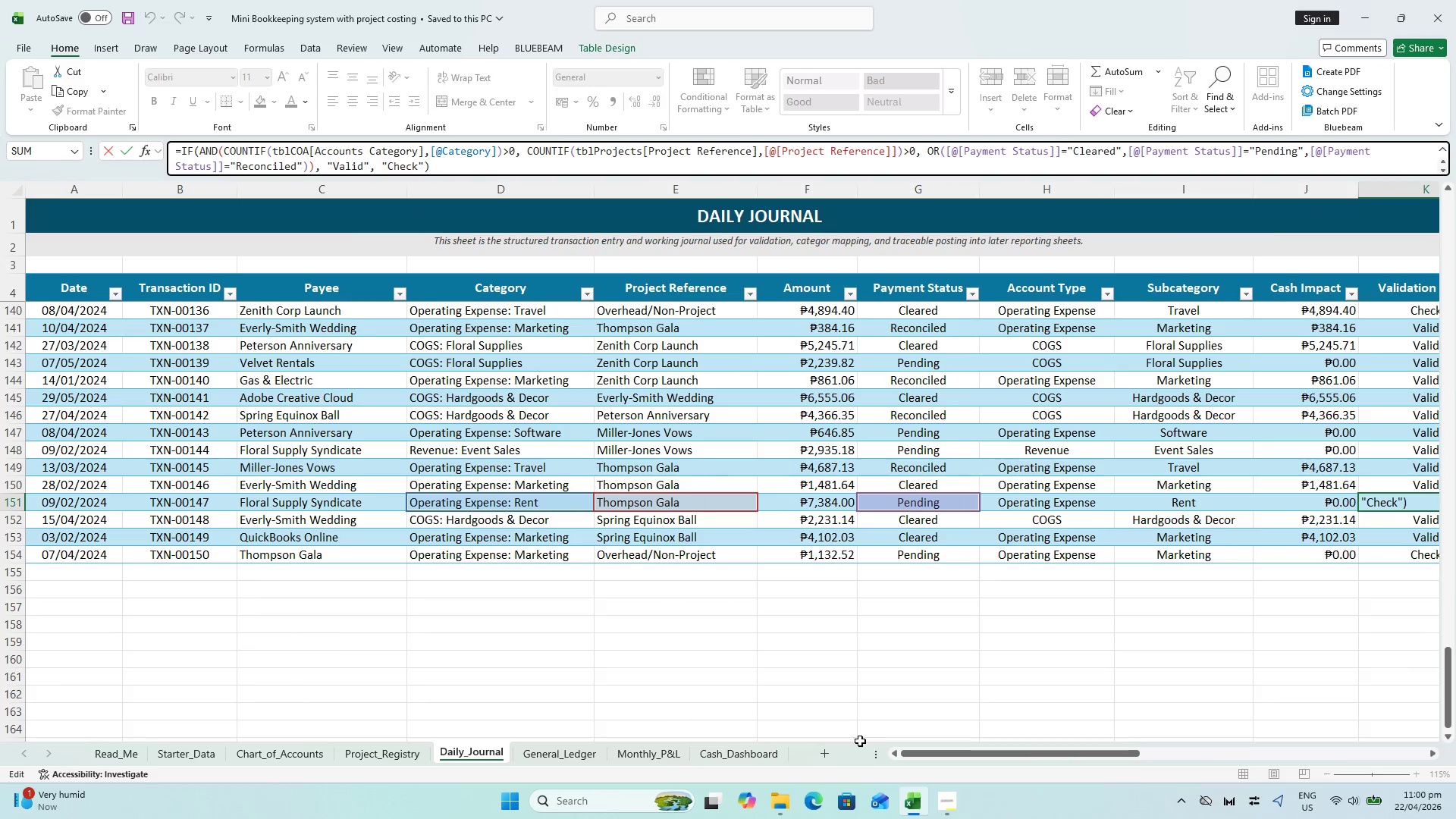 
wait(13.64)
 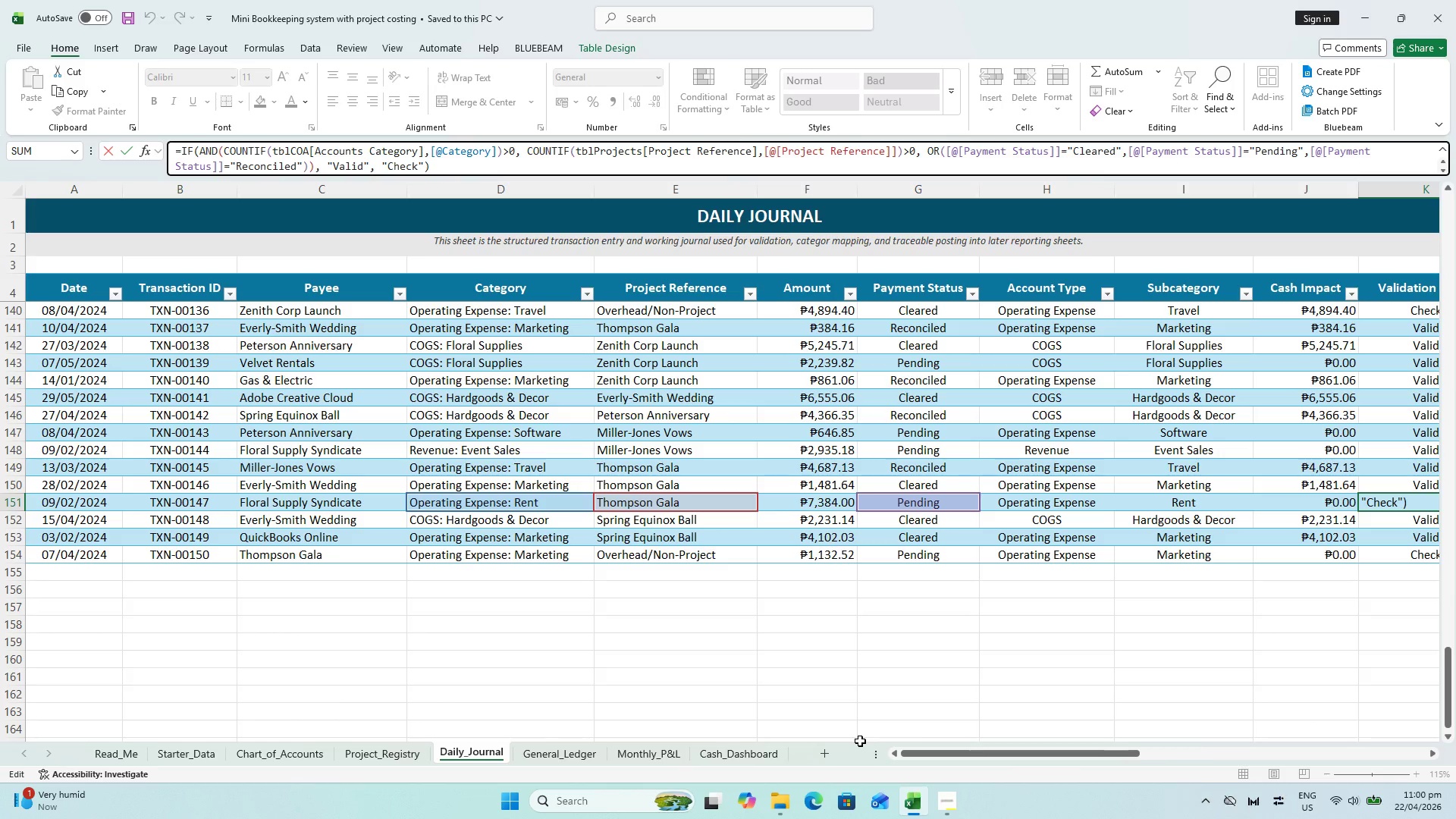 
key(Control+S)
 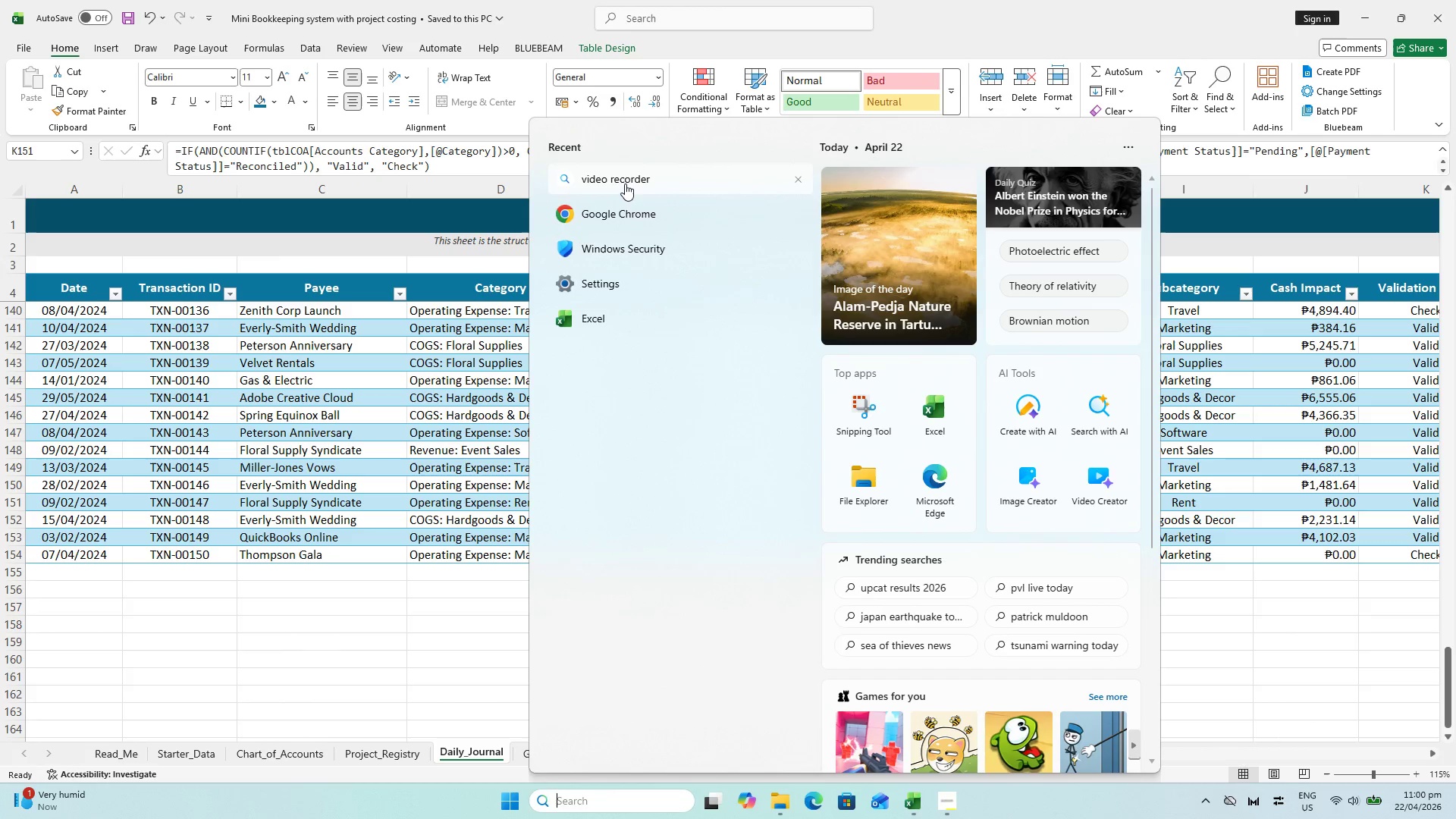 
wait(7.12)
 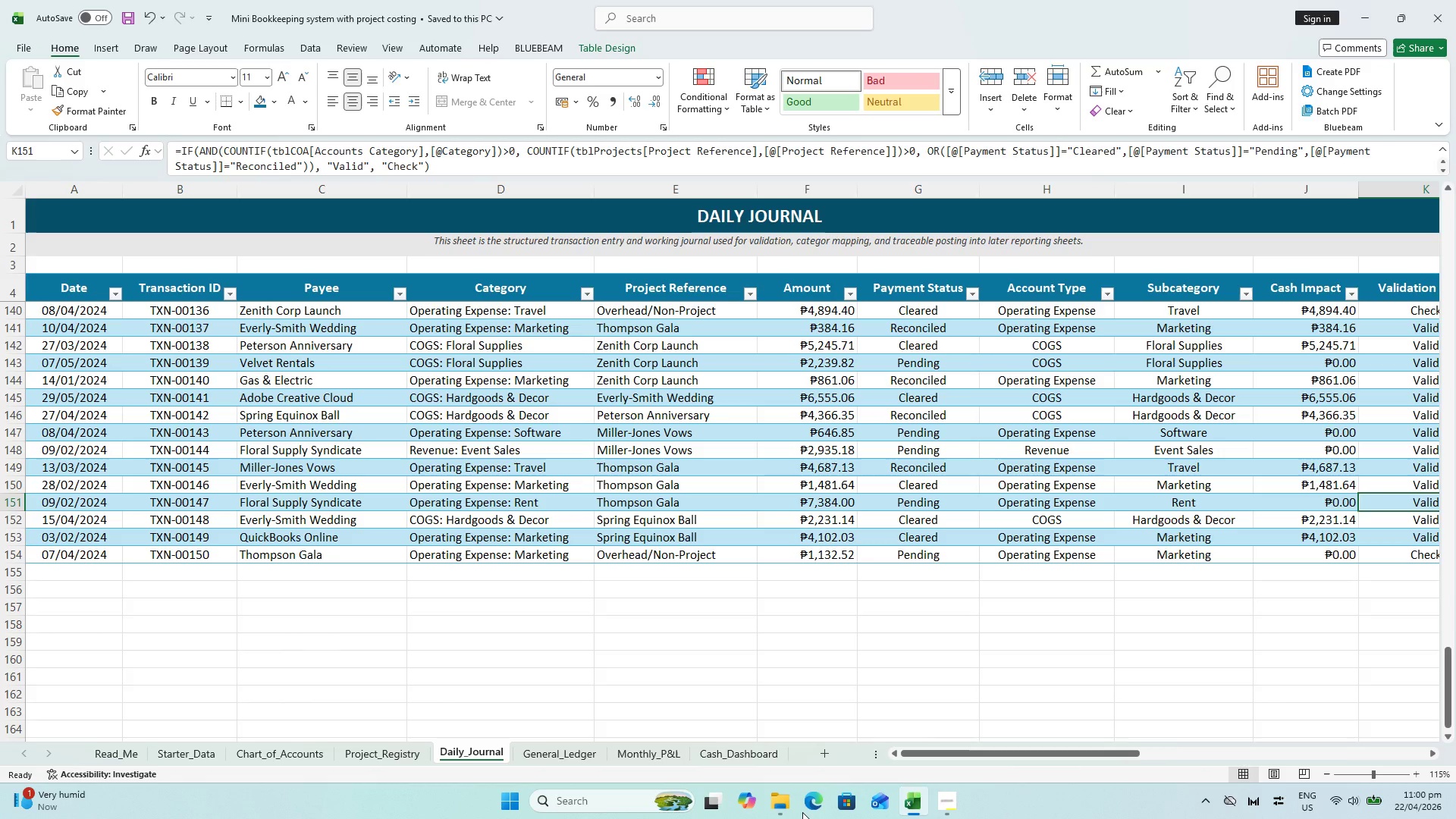 
left_click([625, 184])
 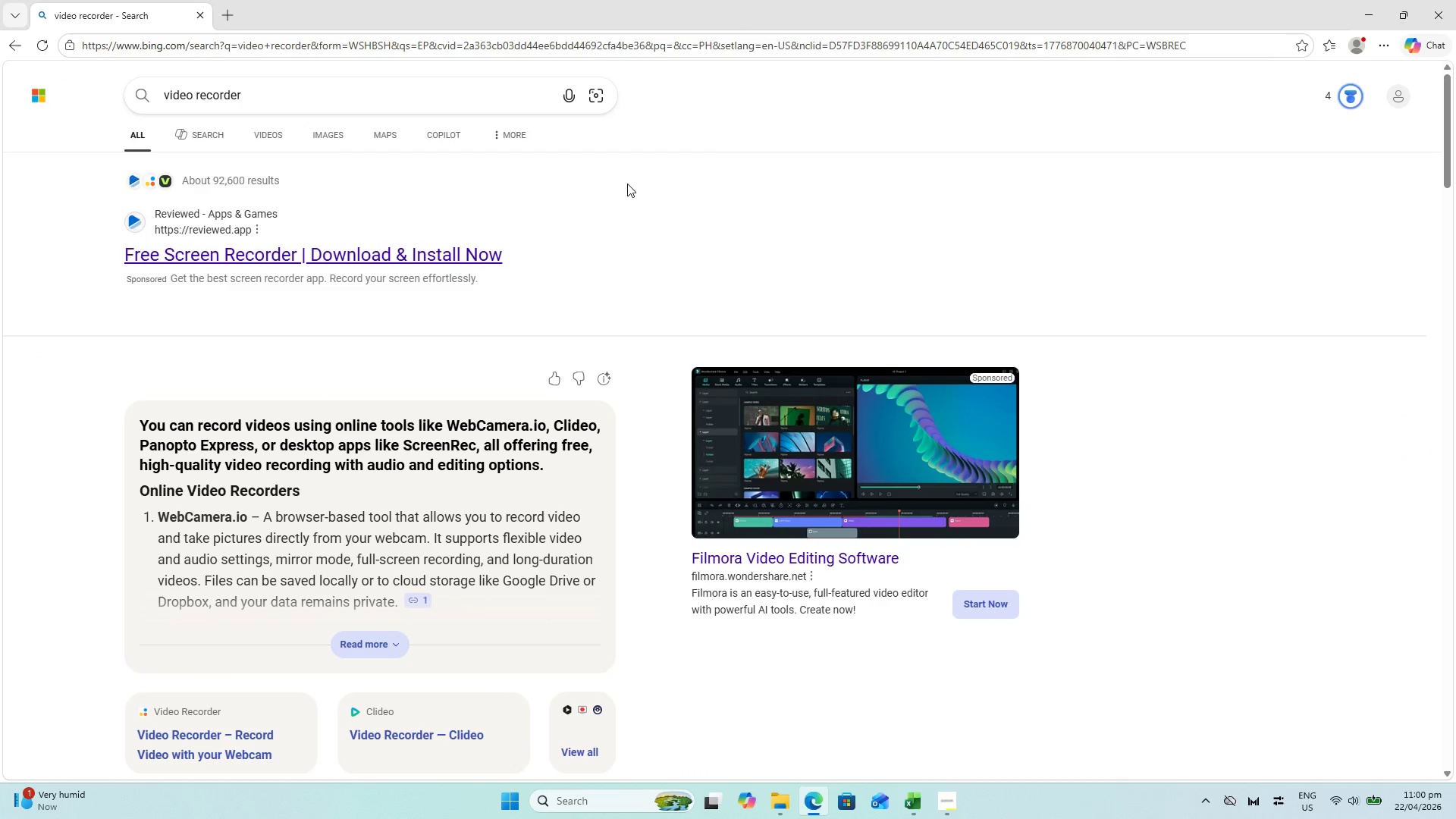 
scroll: coordinate [451, 513], scroll_direction: down, amount: 4.0
 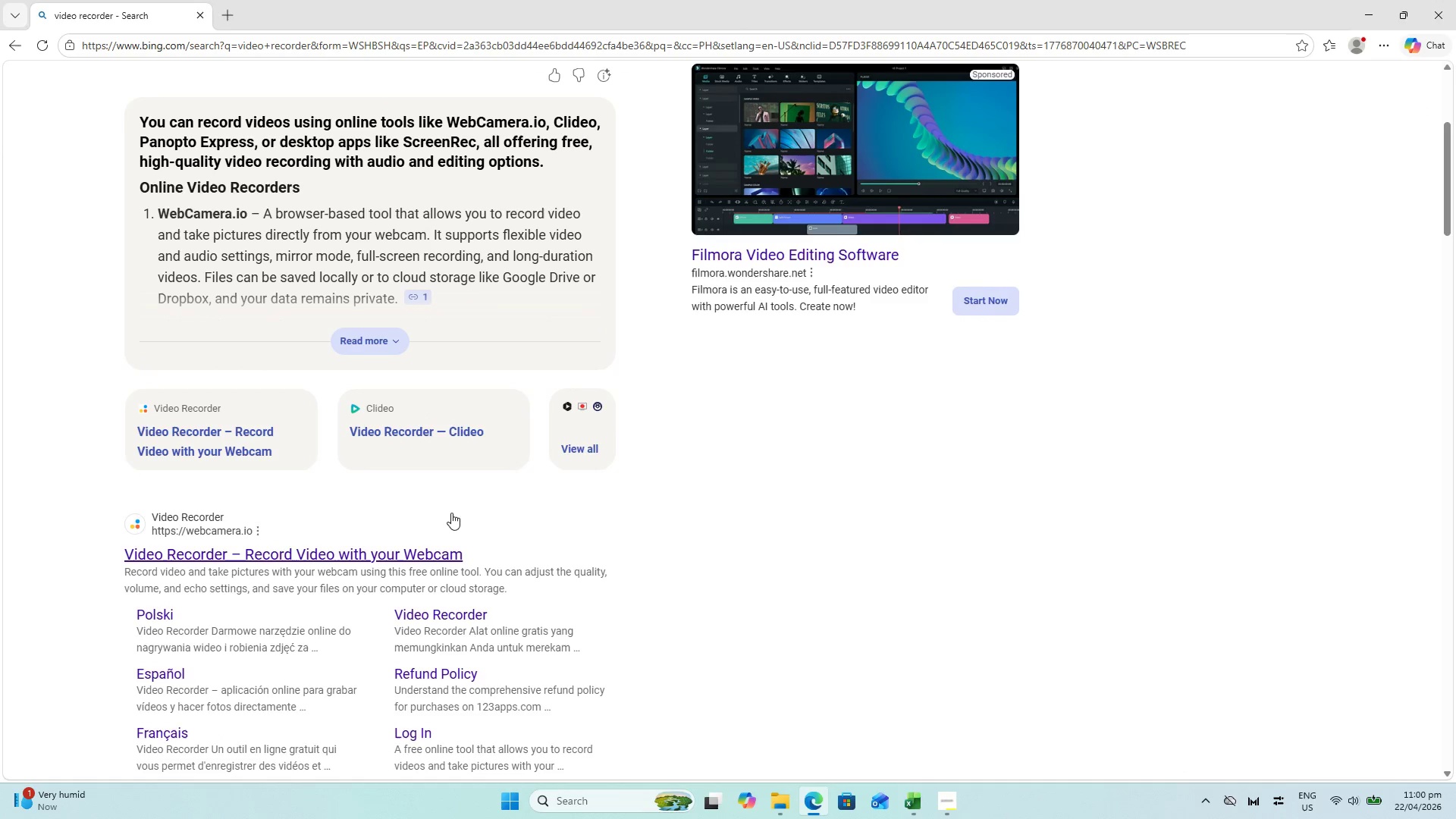 
scroll: coordinate [447, 504], scroll_direction: up, amount: 5.0
 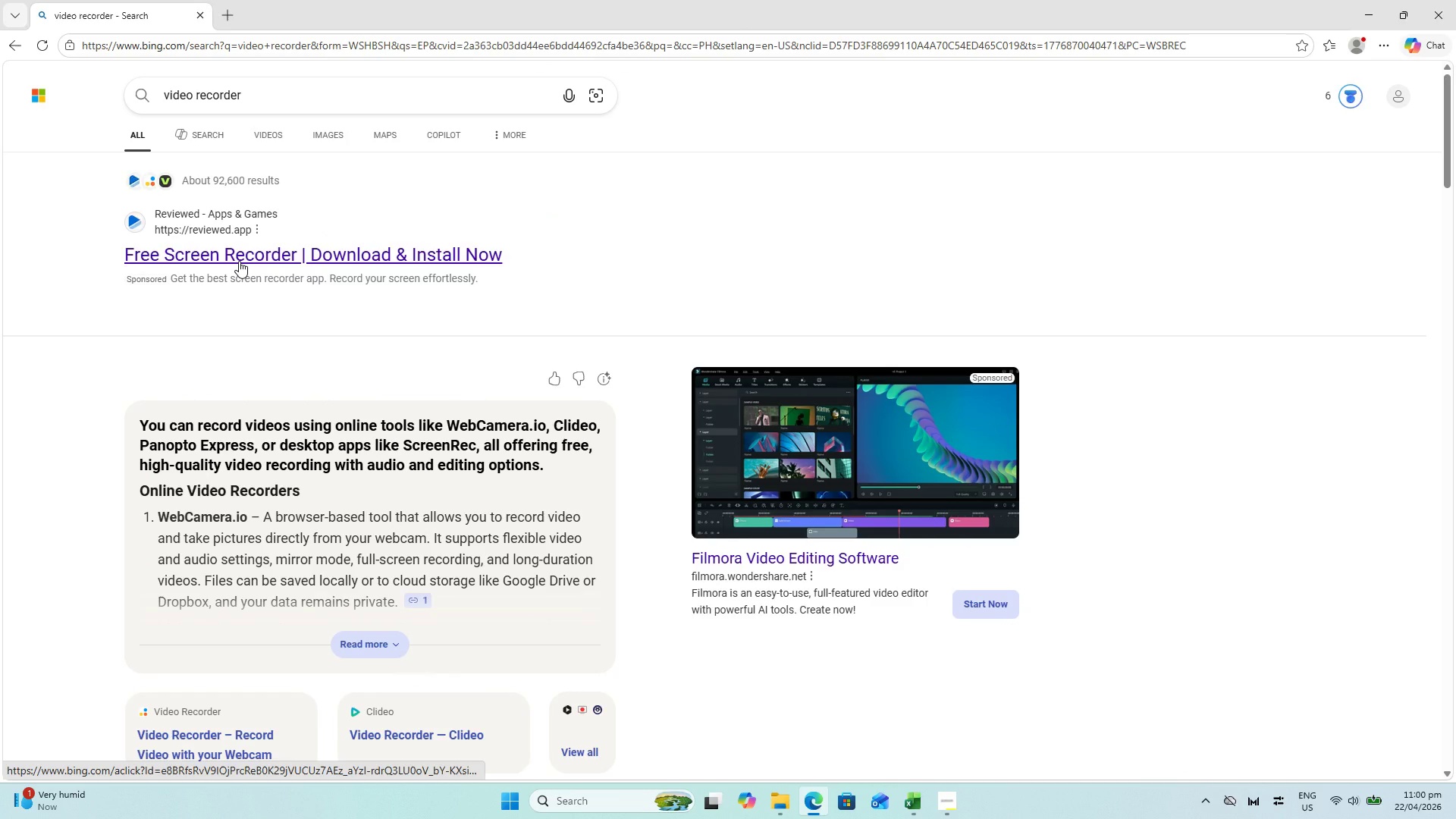 
scroll: coordinate [303, 471], scroll_direction: down, amount: 9.0
 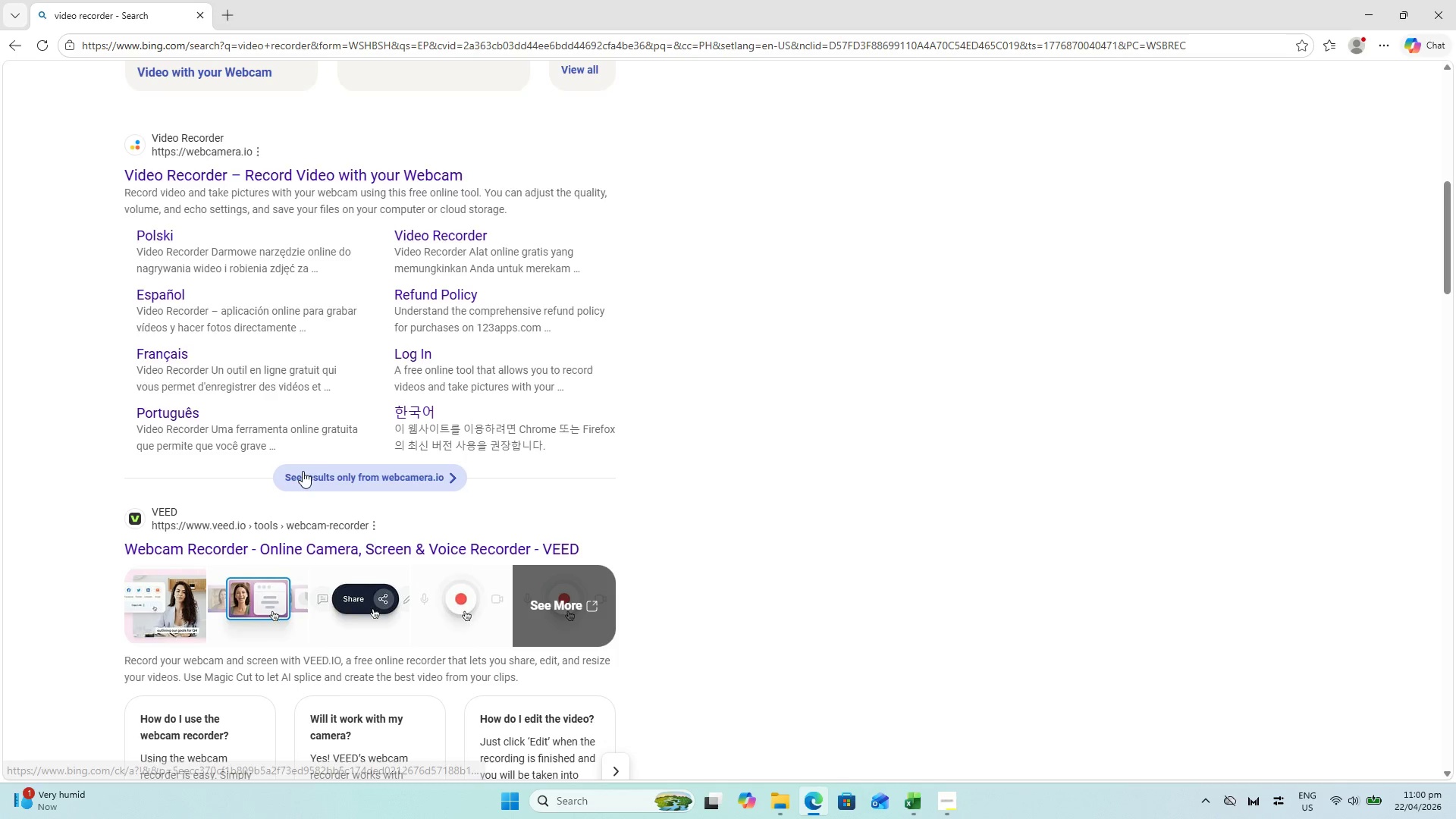 
scroll: coordinate [682, 320], scroll_direction: up, amount: 19.0
 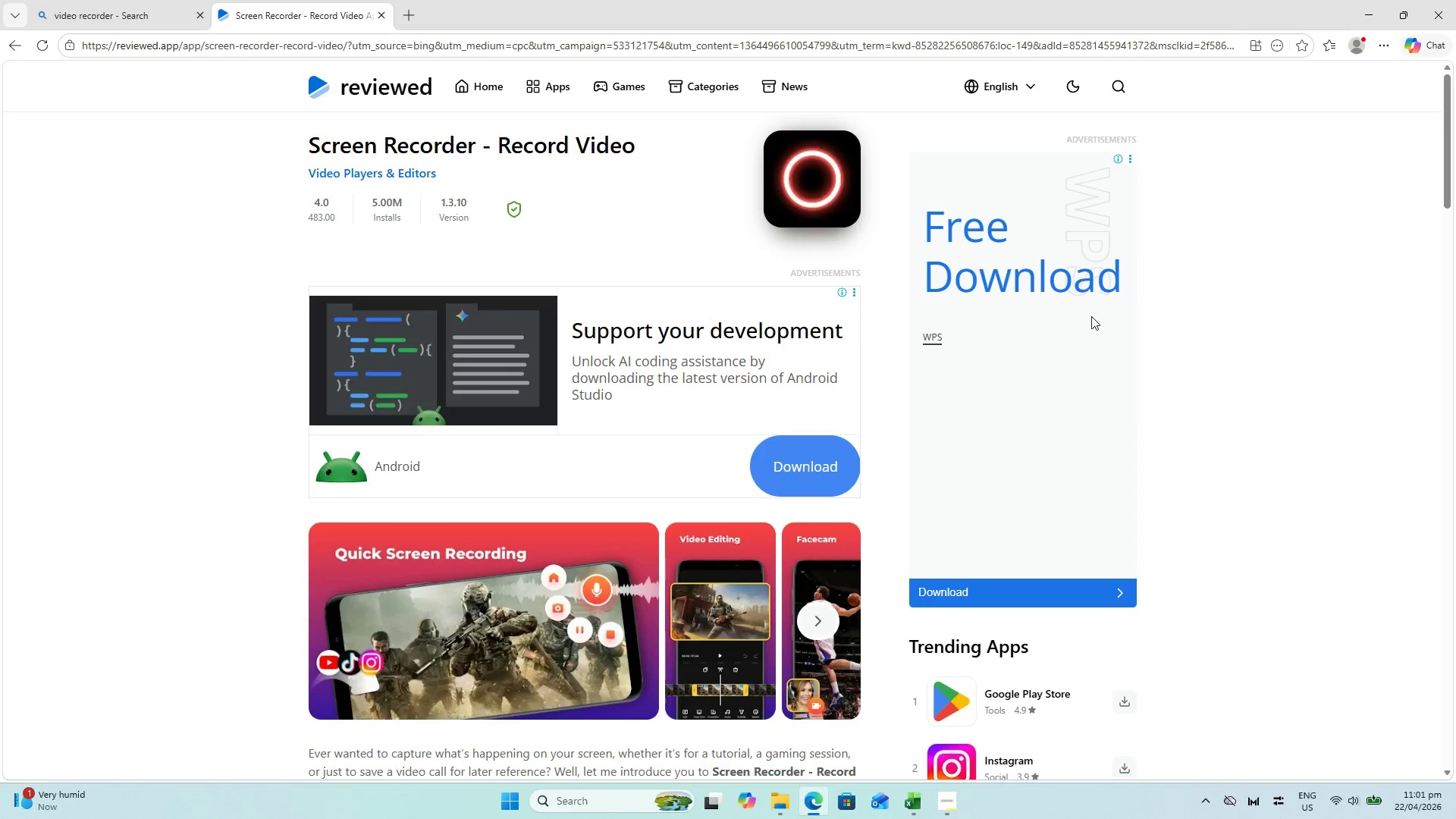 
wait(6.73)
 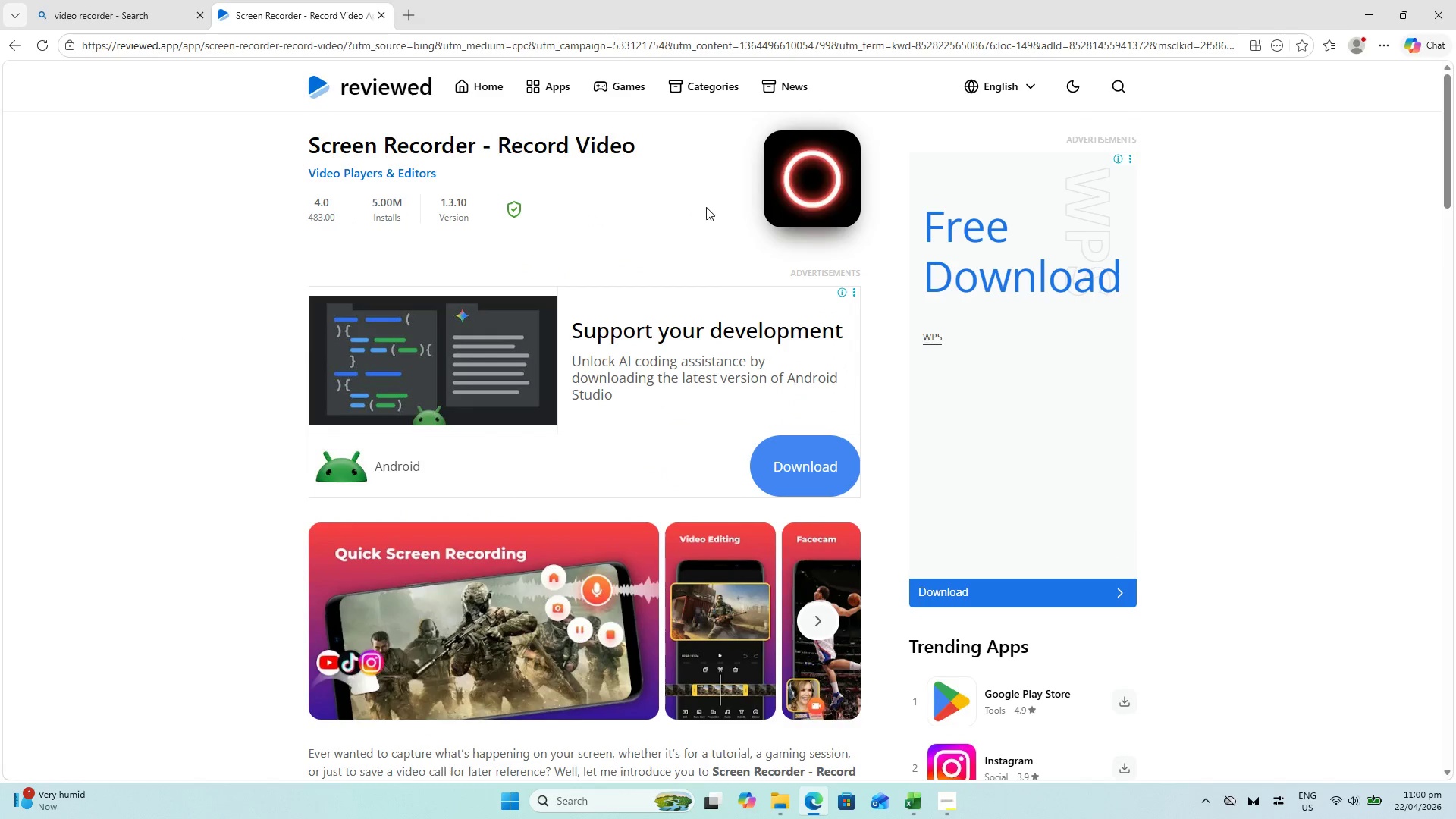 
scroll: coordinate [696, 220], scroll_direction: down, amount: 8.0
 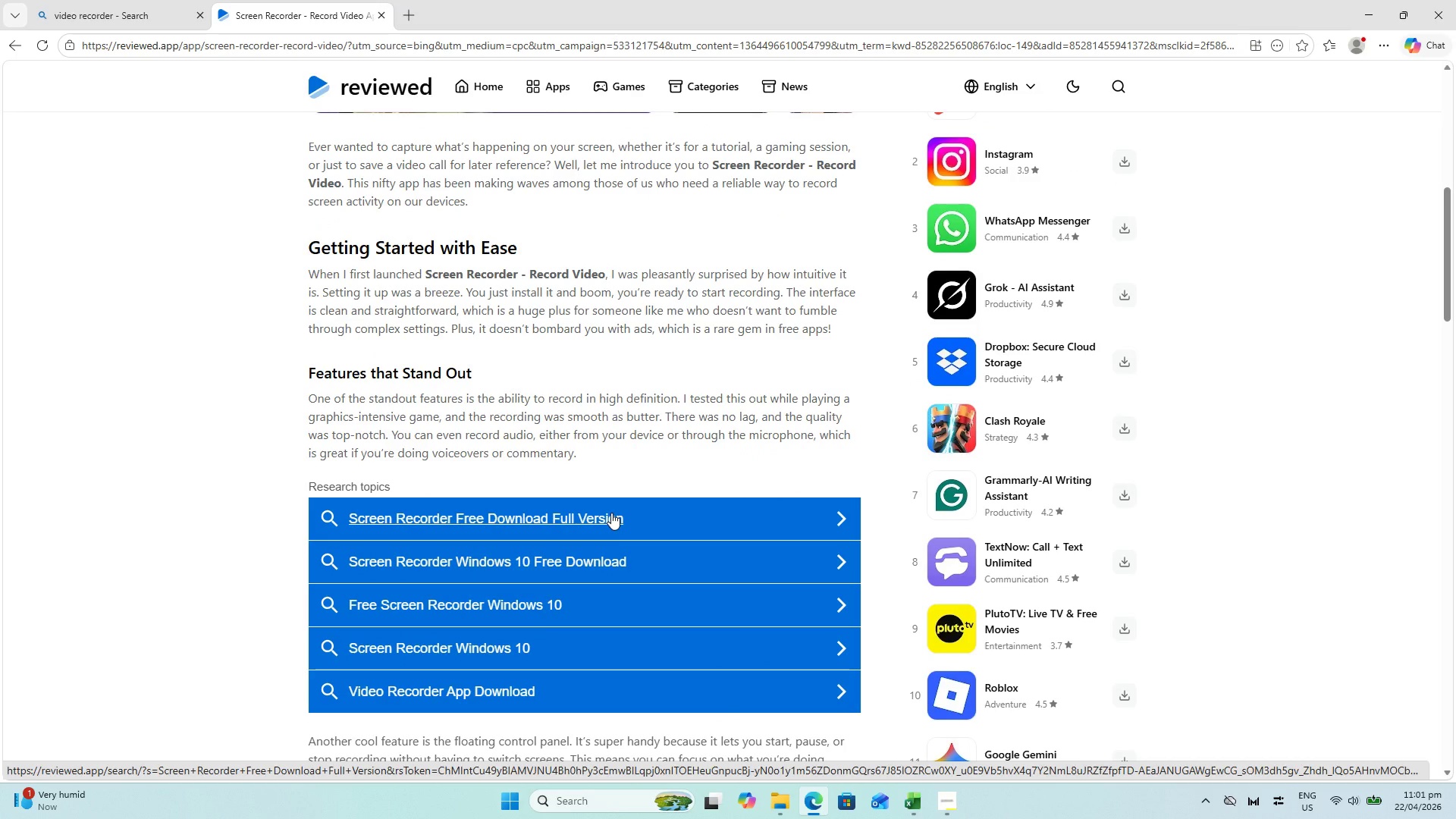 
left_click([578, 513])
 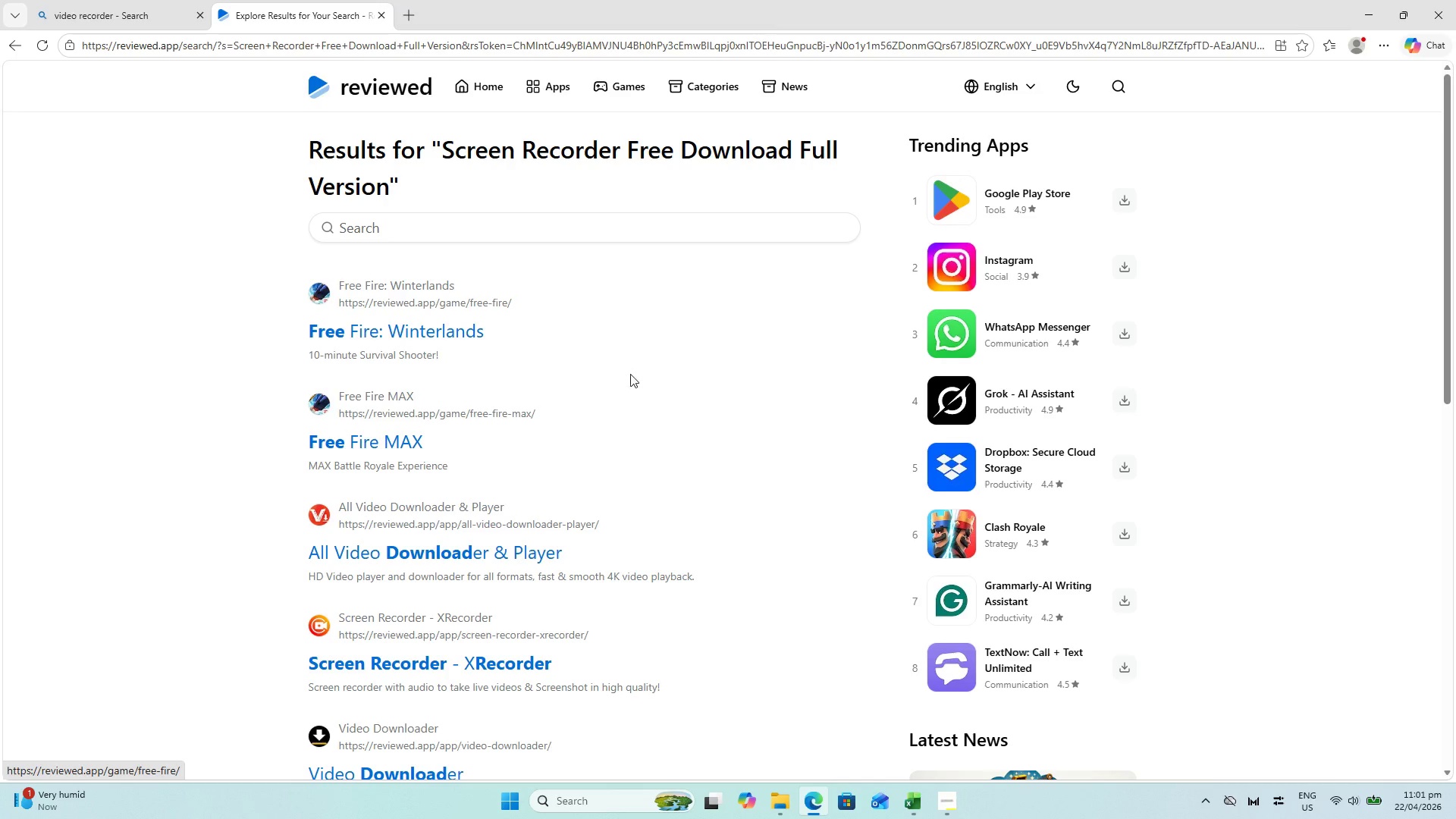 
scroll: coordinate [425, 394], scroll_direction: up, amount: 1.0
 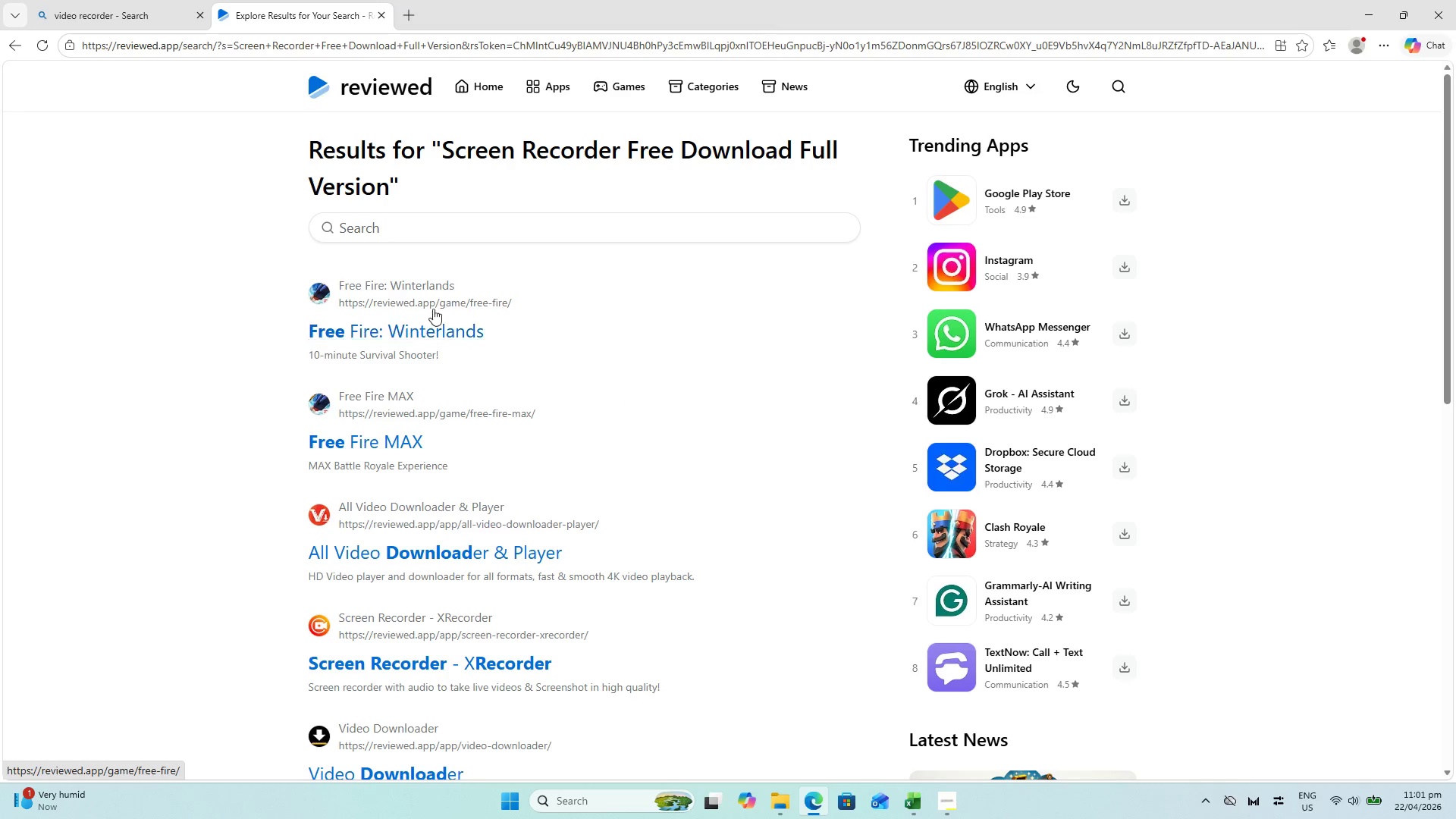 
scroll: coordinate [651, 342], scroll_direction: down, amount: 3.0
 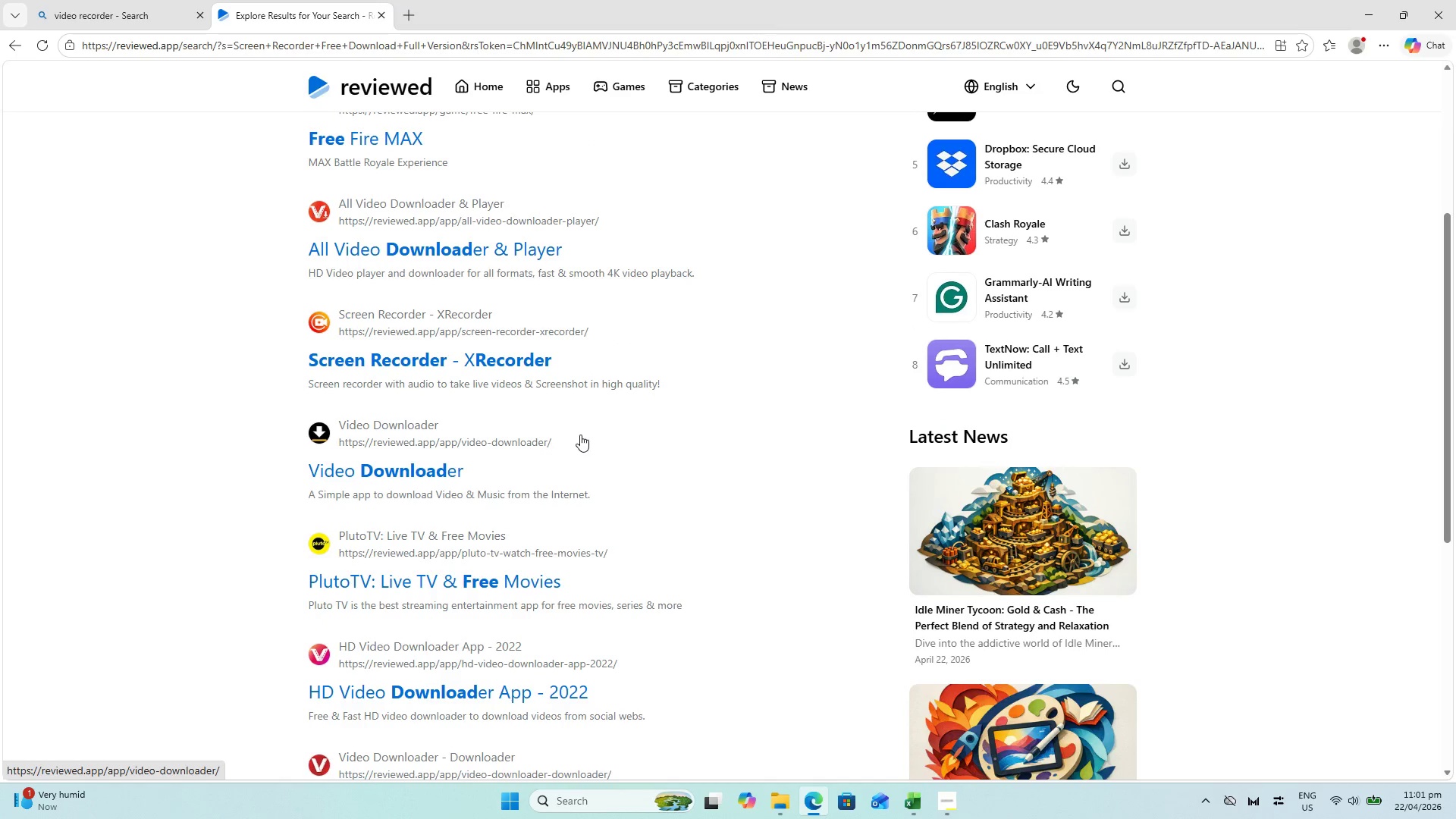 
scroll: coordinate [320, 440], scroll_direction: up, amount: 6.0
 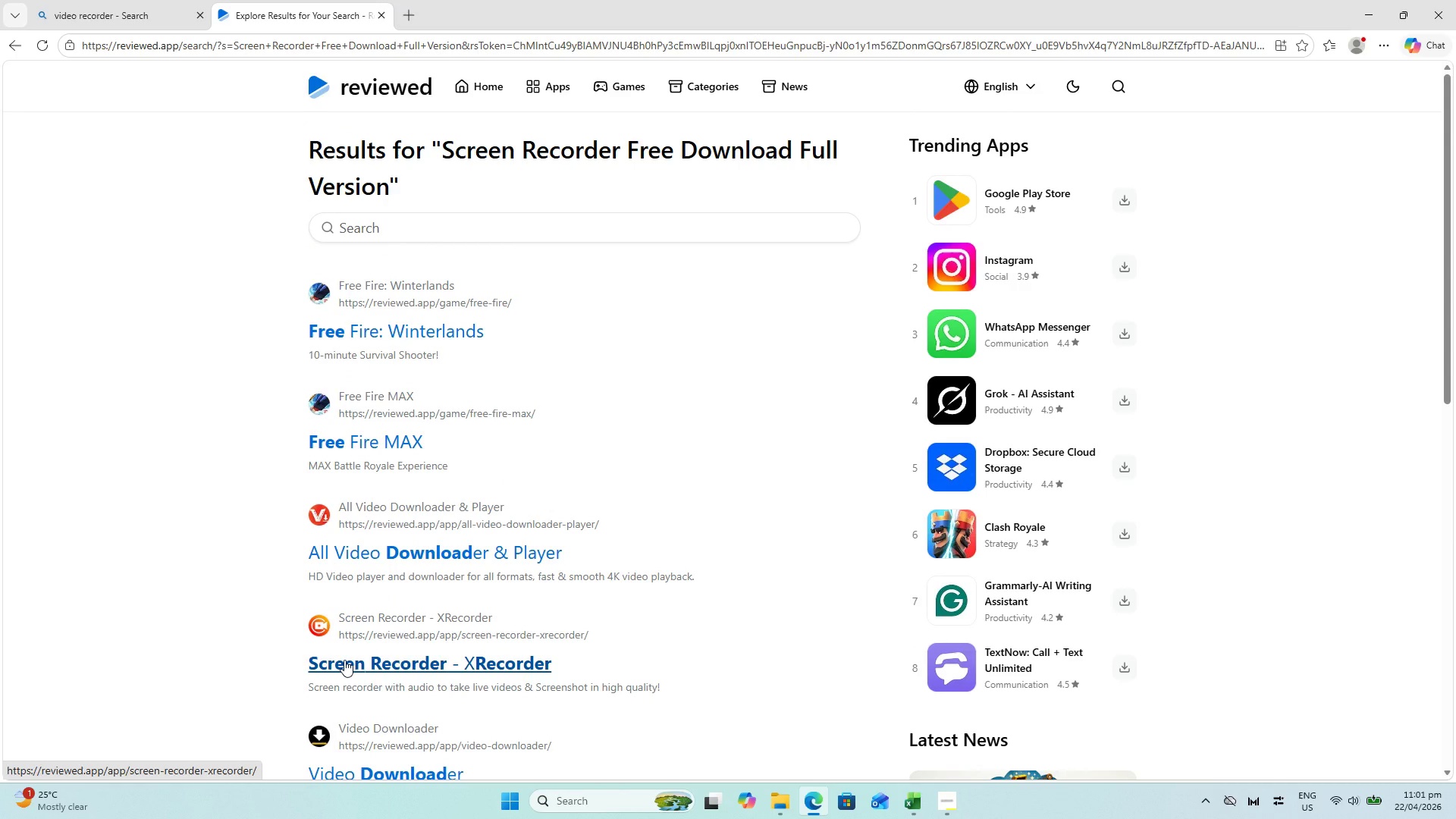 
left_click([344, 660])
 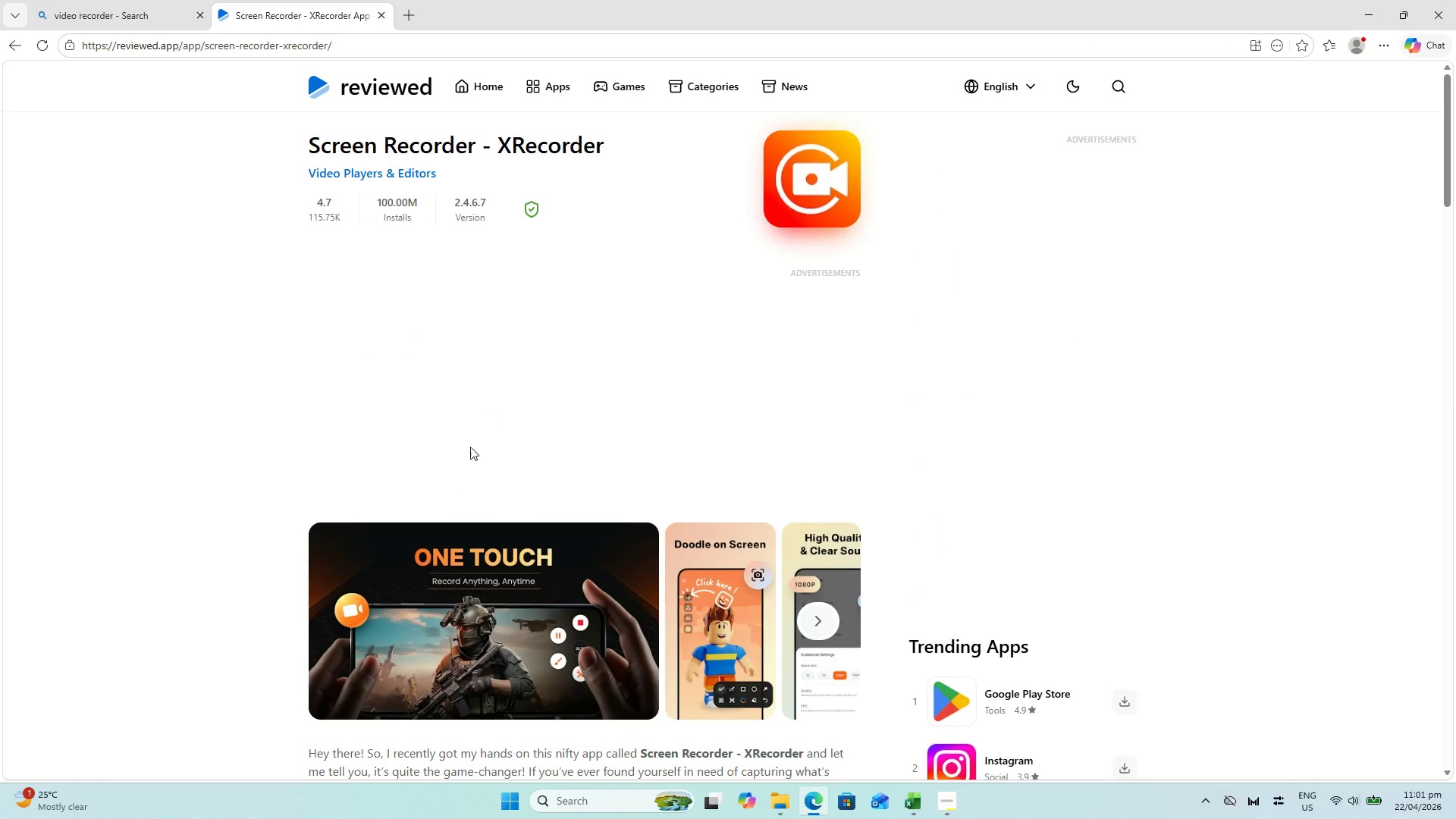 
mouse_move([497, 414])
 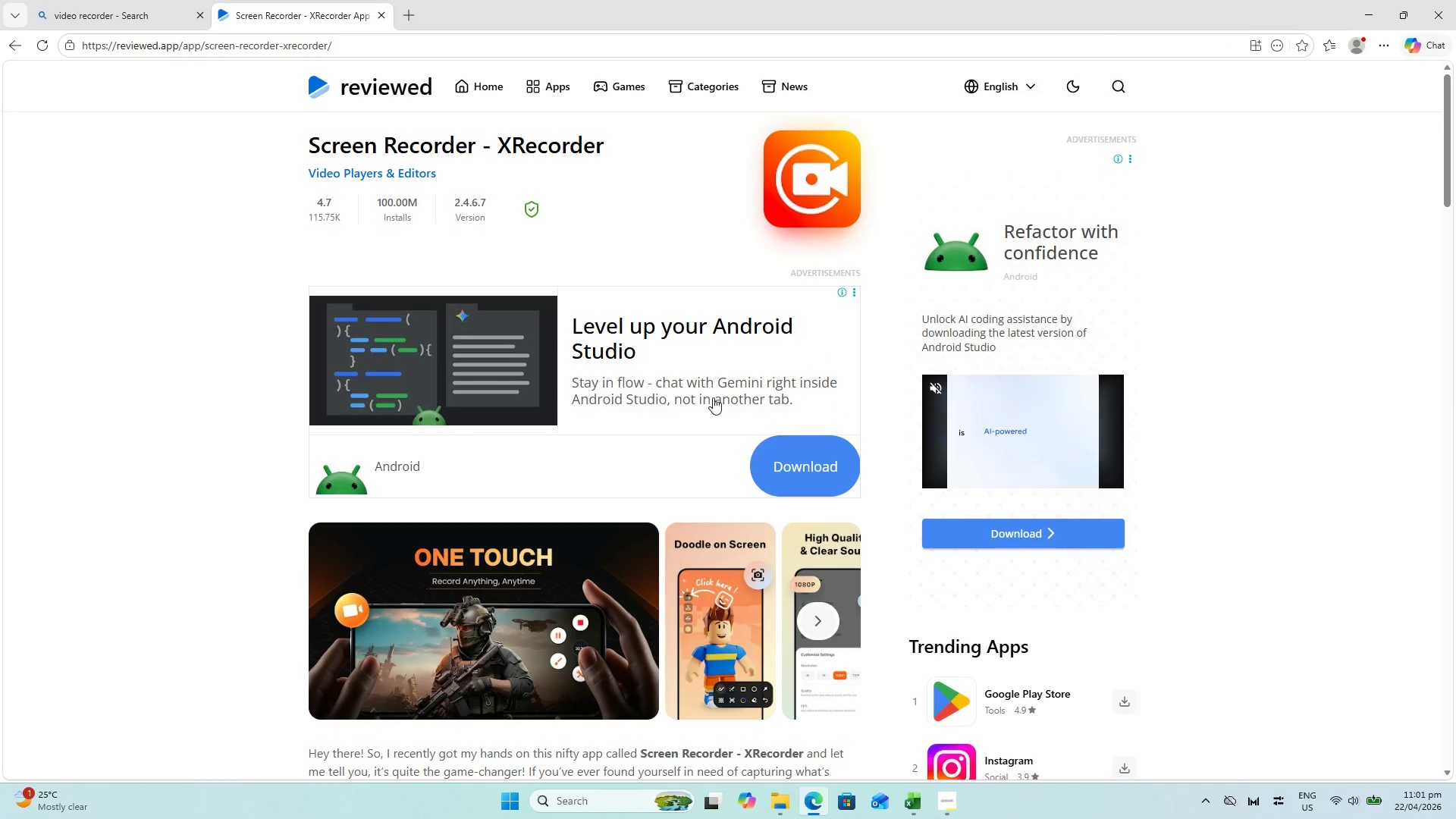 
scroll: coordinate [781, 468], scroll_direction: up, amount: 1.0
 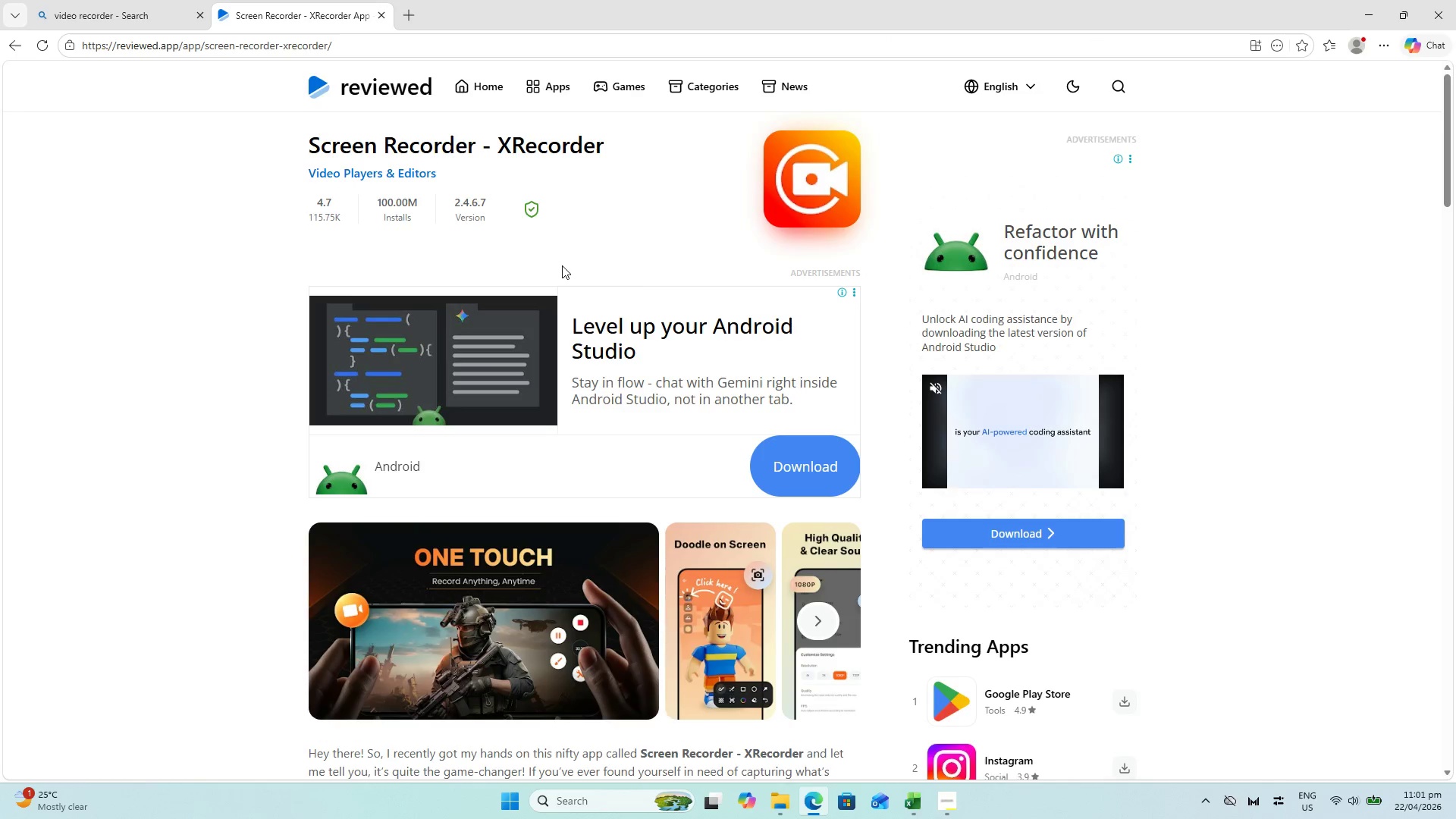 
scroll: coordinate [712, 330], scroll_direction: down, amount: 2.0
 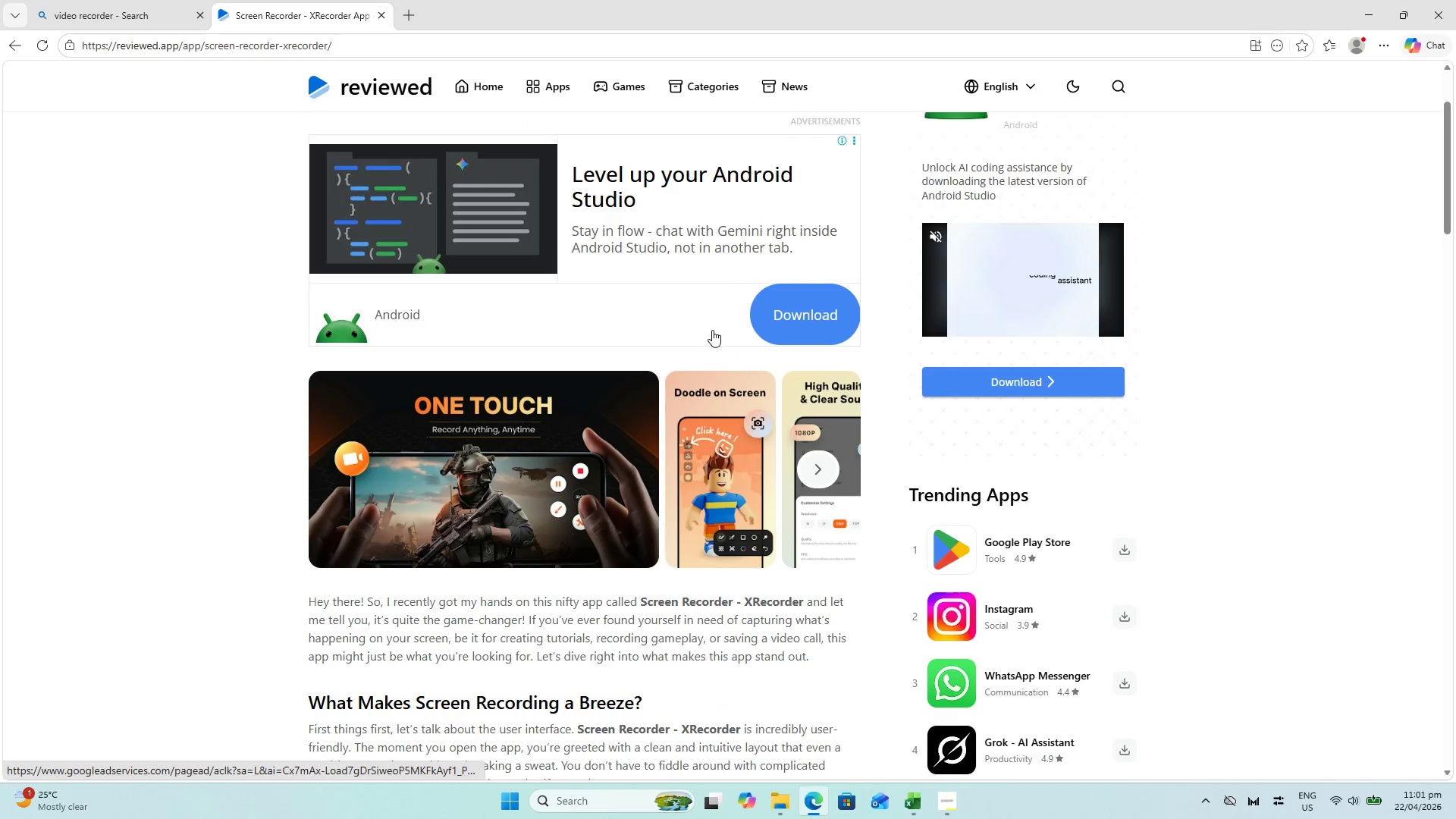 
scroll: coordinate [639, 362], scroll_direction: up, amount: 2.0
 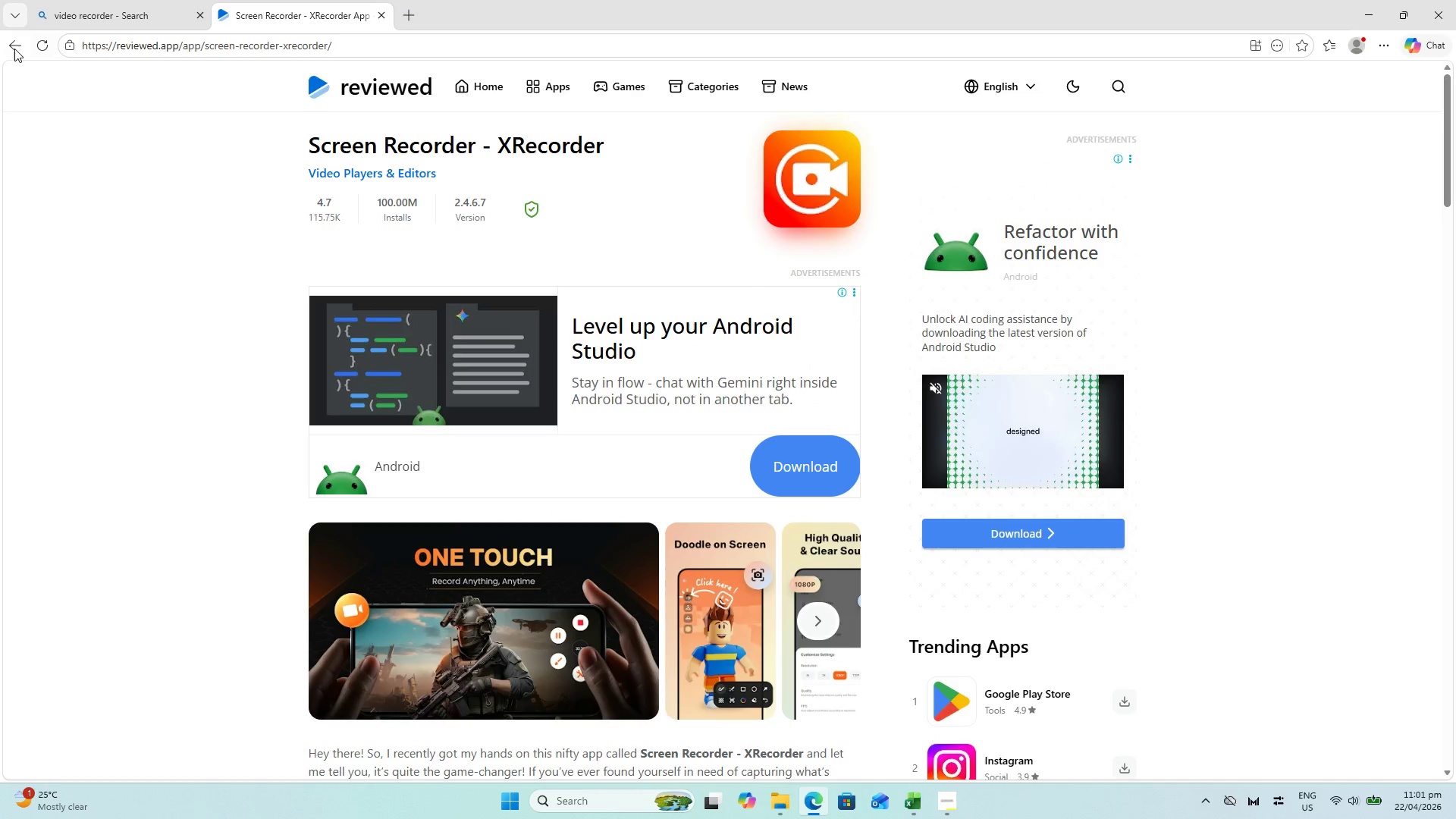 
left_click([14, 47])
 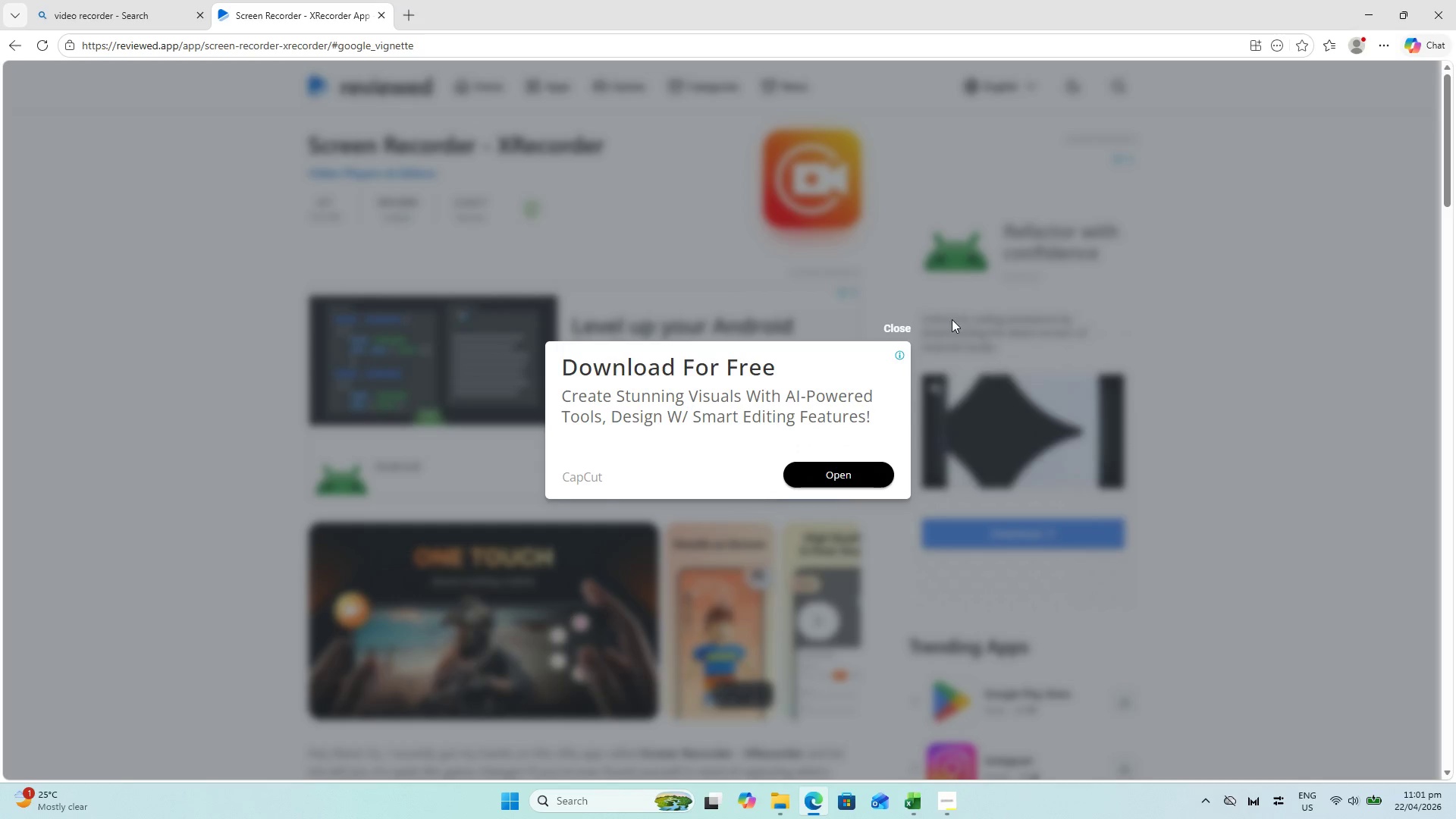 
left_click([899, 326])
 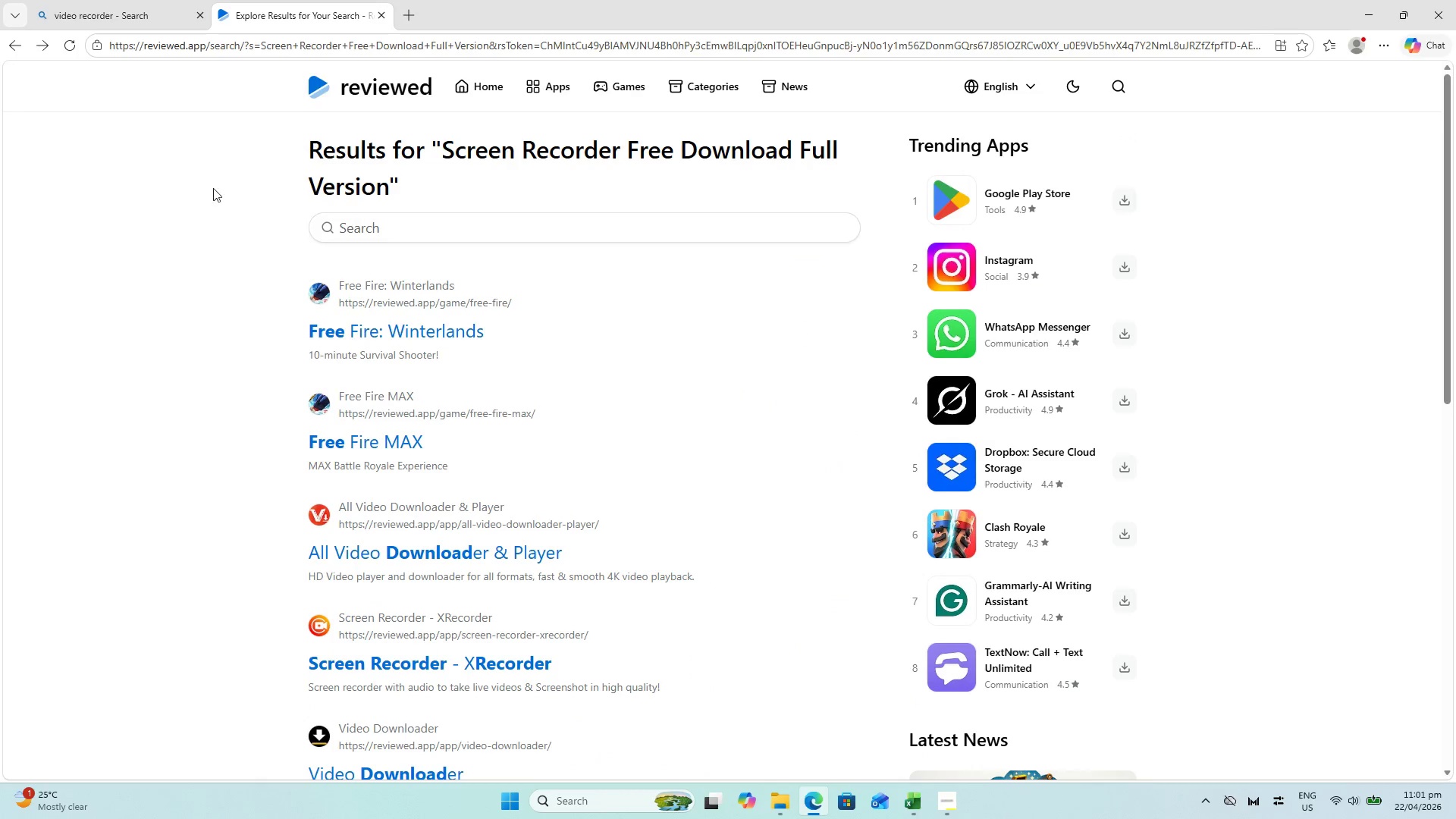 
scroll: coordinate [192, 187], scroll_direction: up, amount: 3.0
 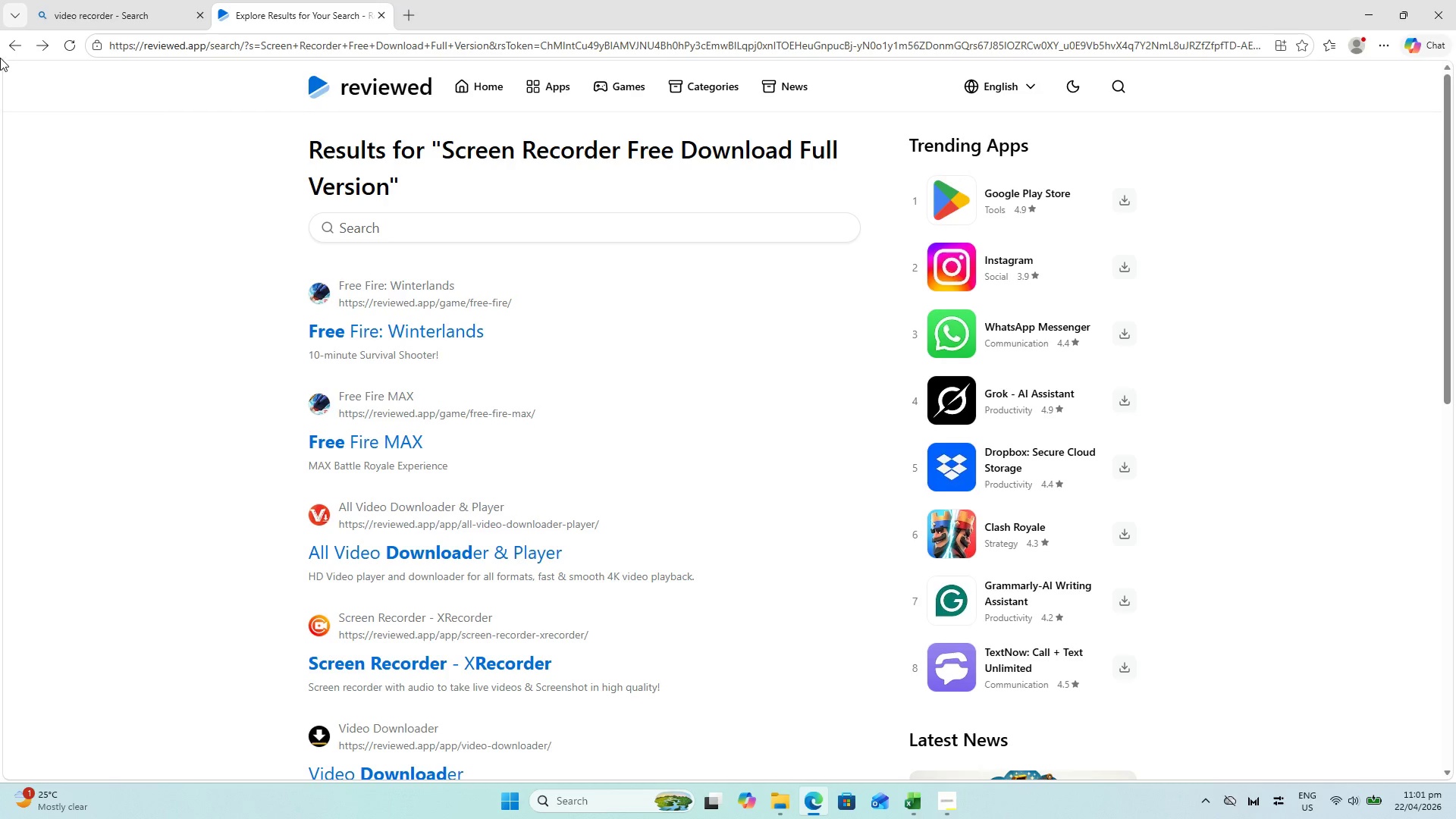 
left_click([14, 46])
 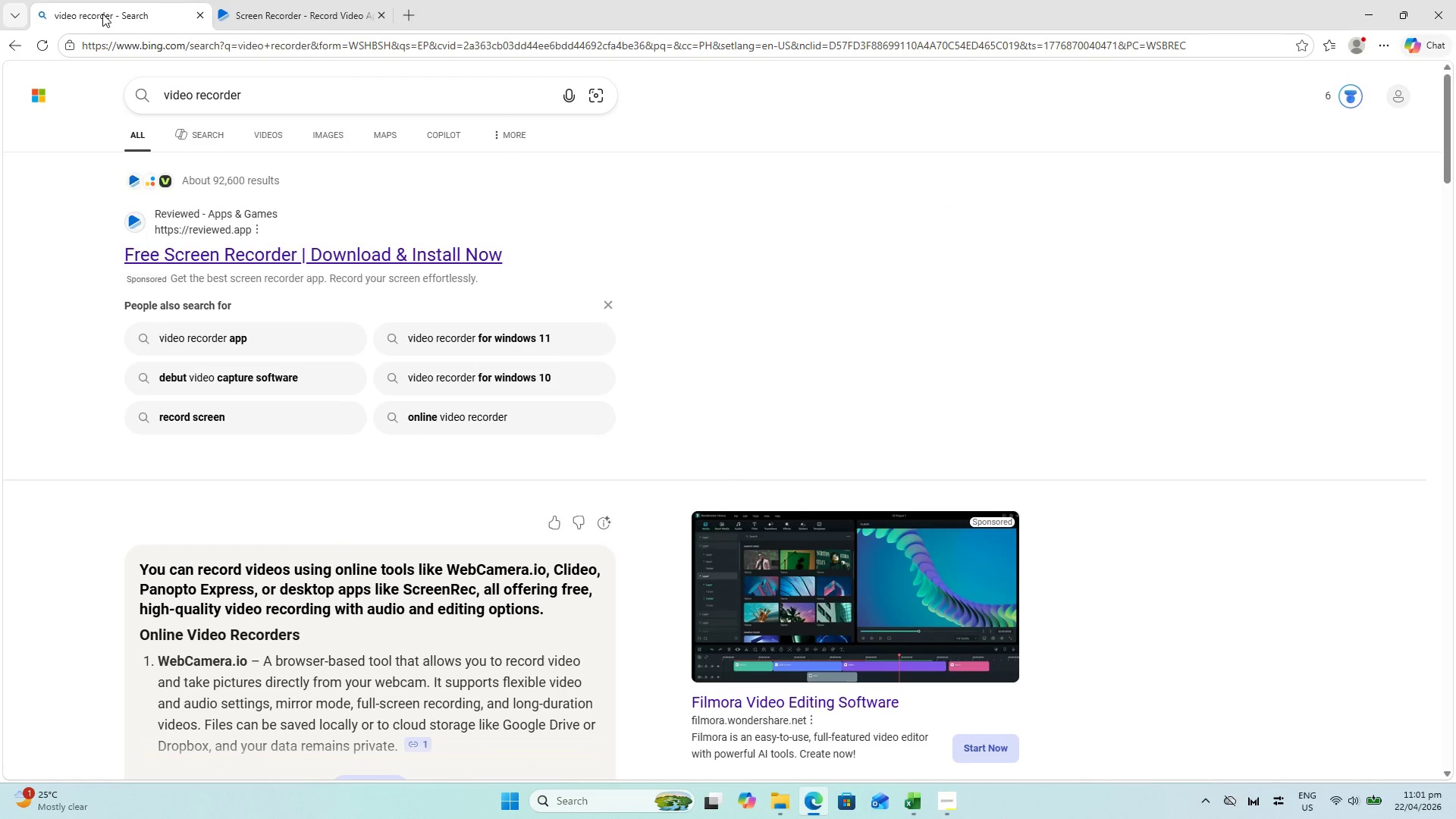 
left_click([281, 0])
 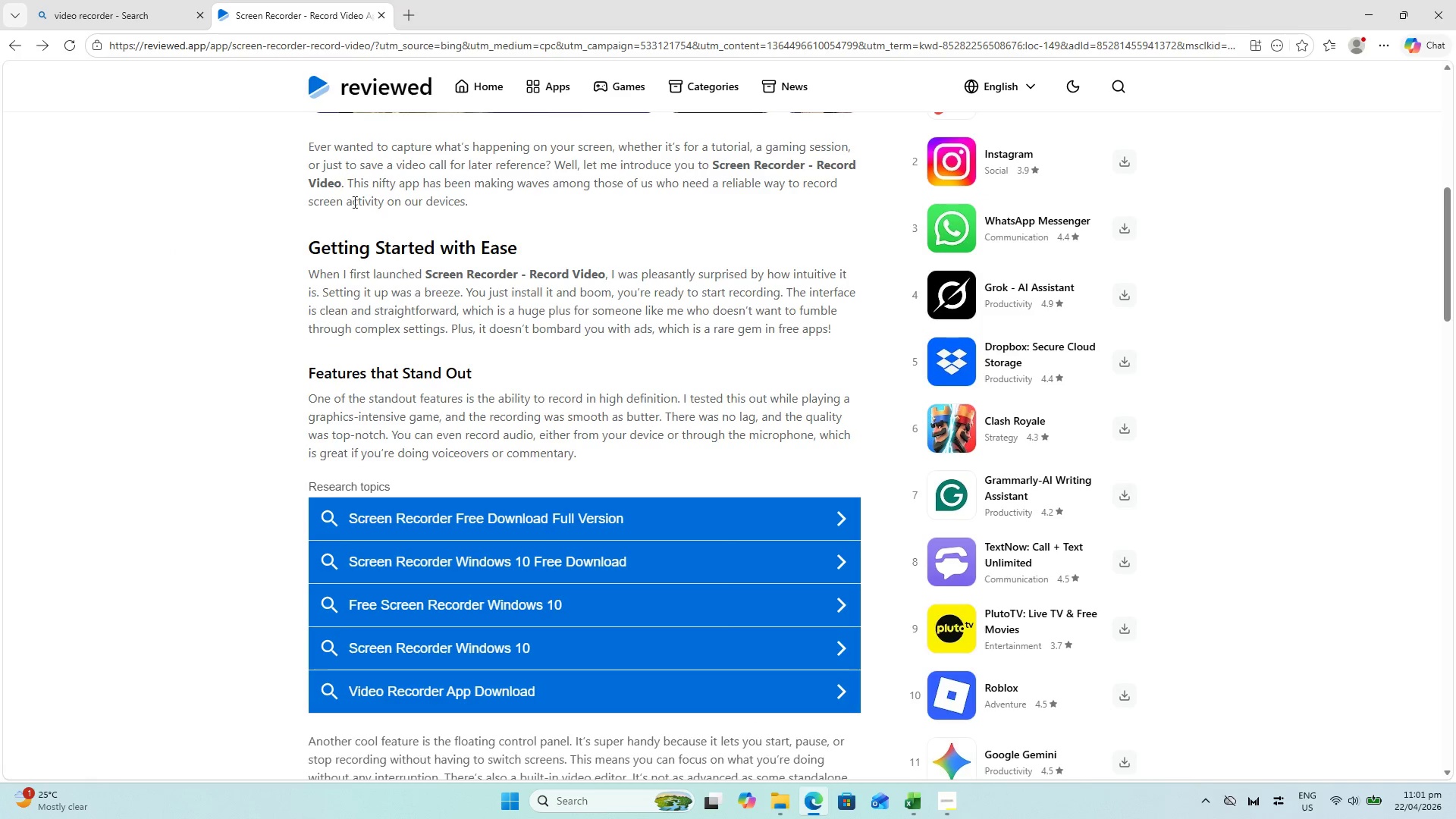 
scroll: coordinate [555, 276], scroll_direction: up, amount: 14.0
 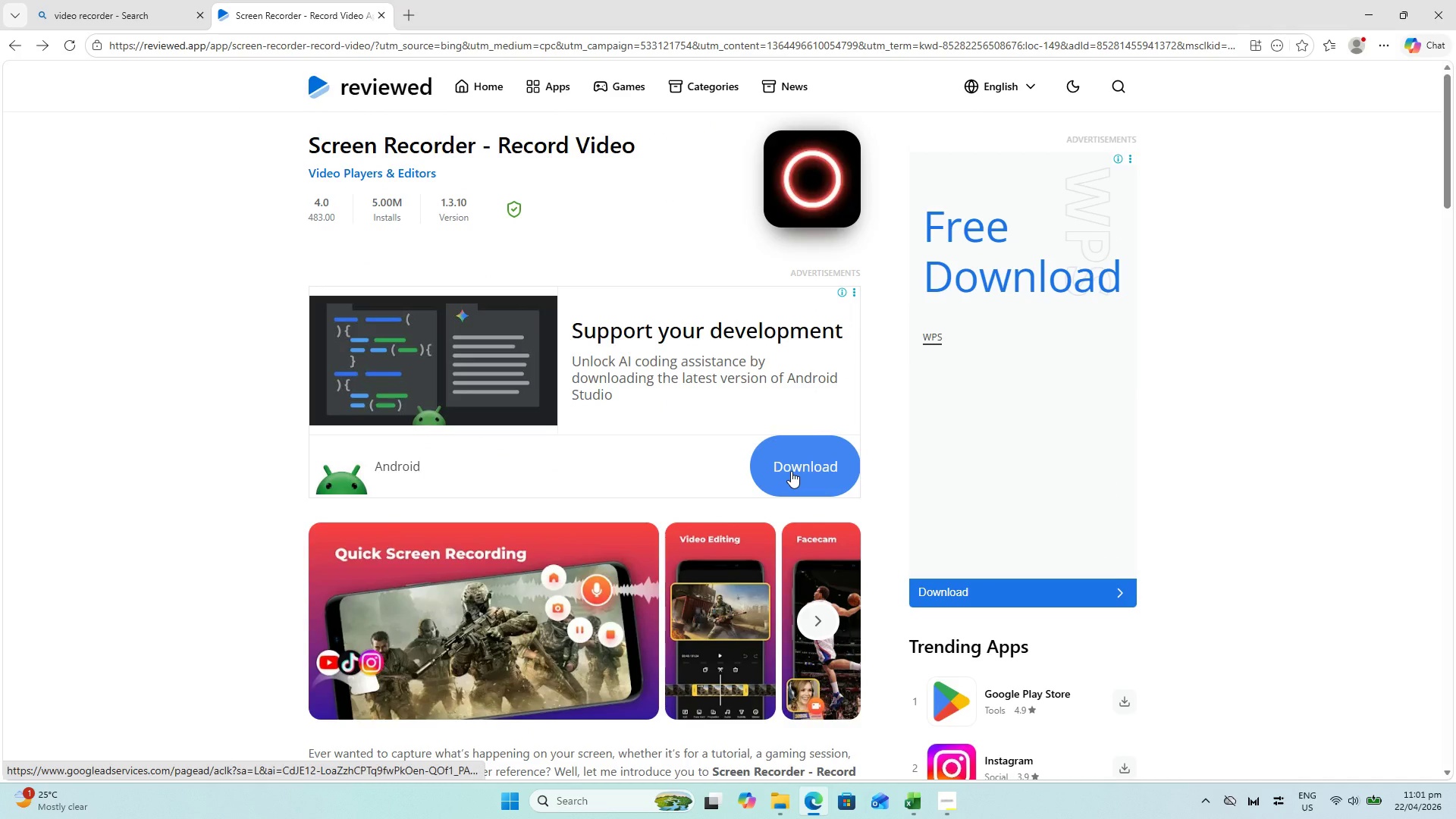 
scroll: coordinate [789, 466], scroll_direction: none, amount: 0.0
 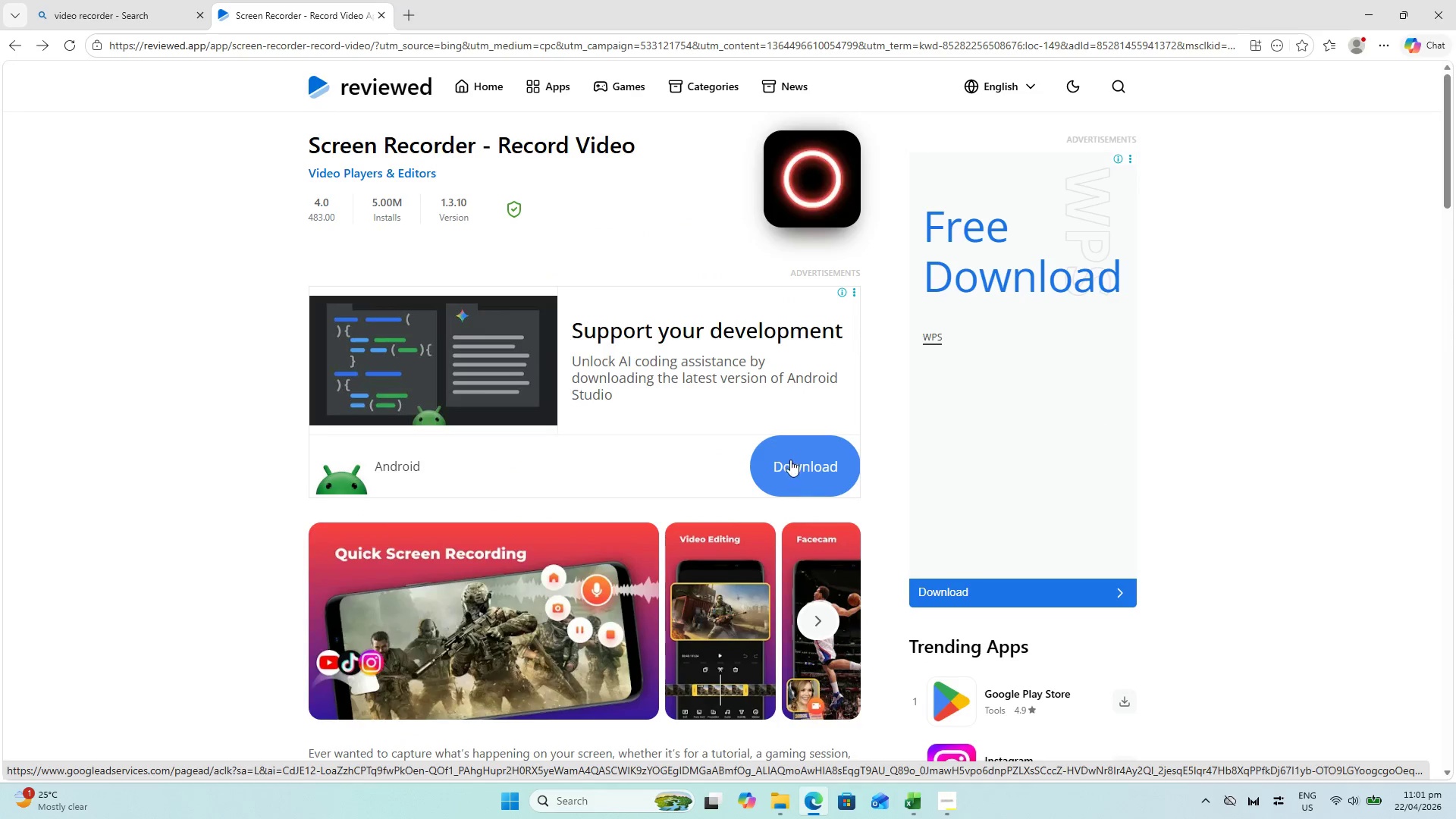 
left_click([790, 454])
 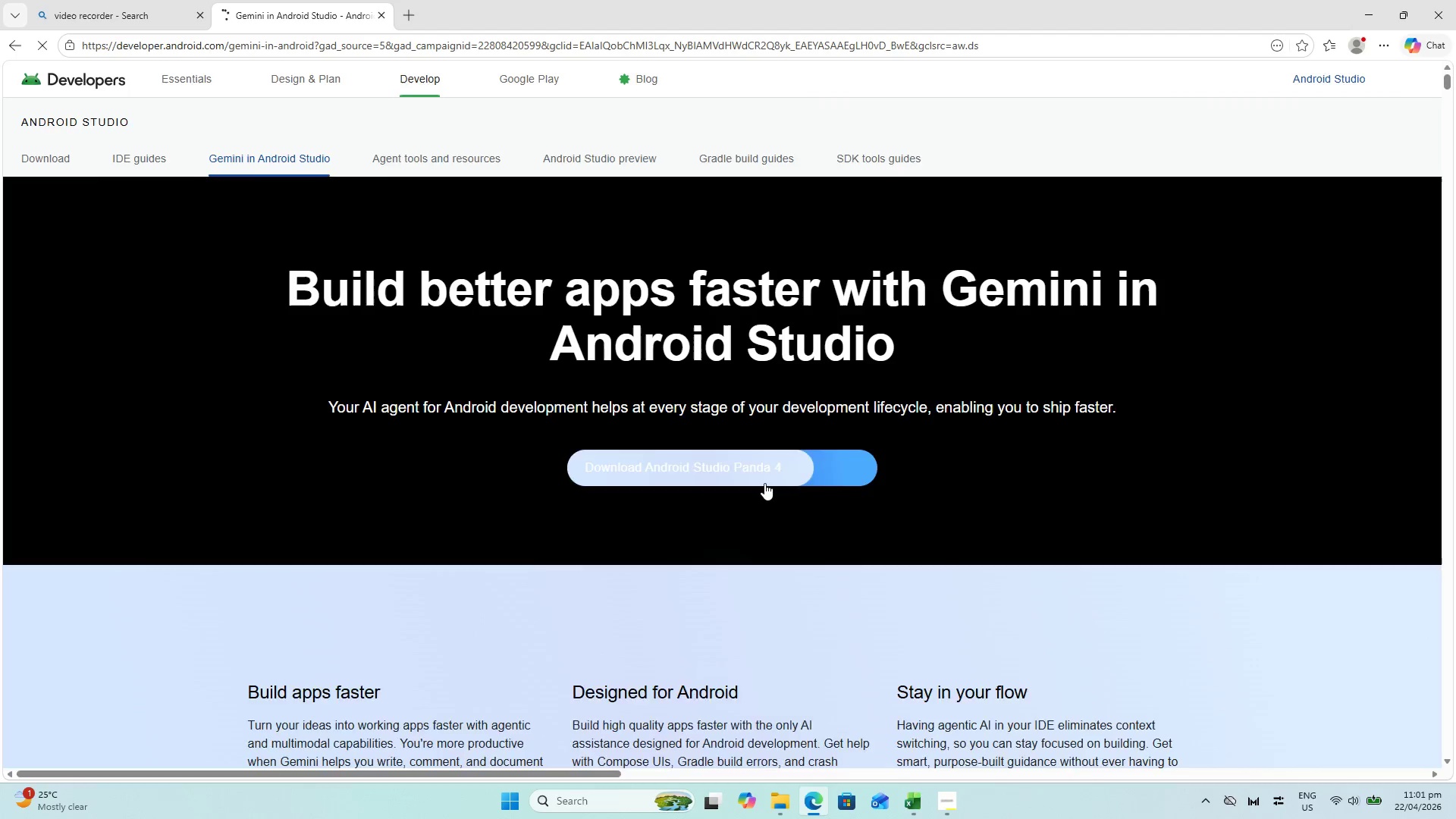 
scroll: coordinate [654, 425], scroll_direction: down, amount: 2.0
 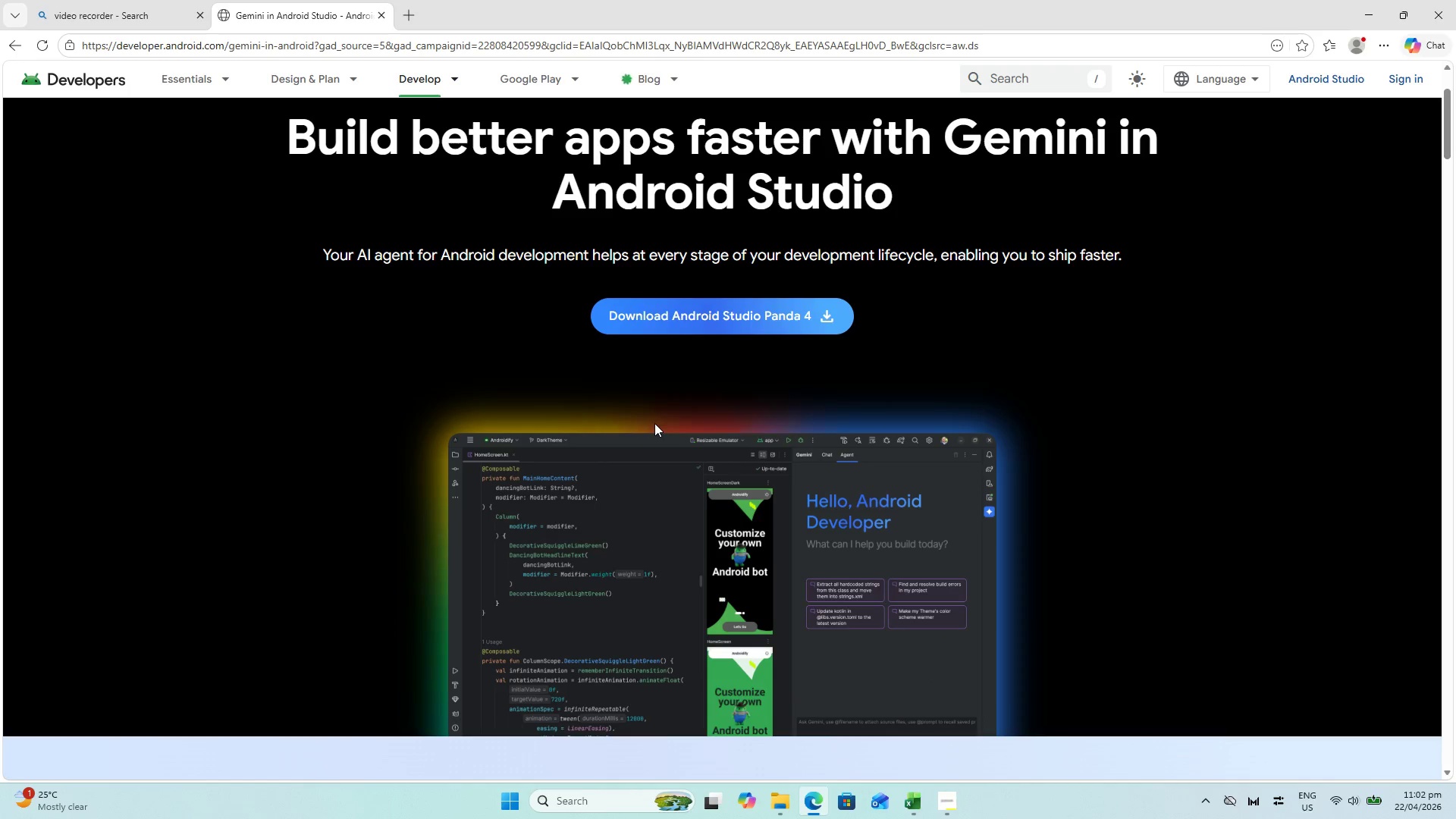 
scroll: coordinate [654, 421], scroll_direction: up, amount: 1.0
 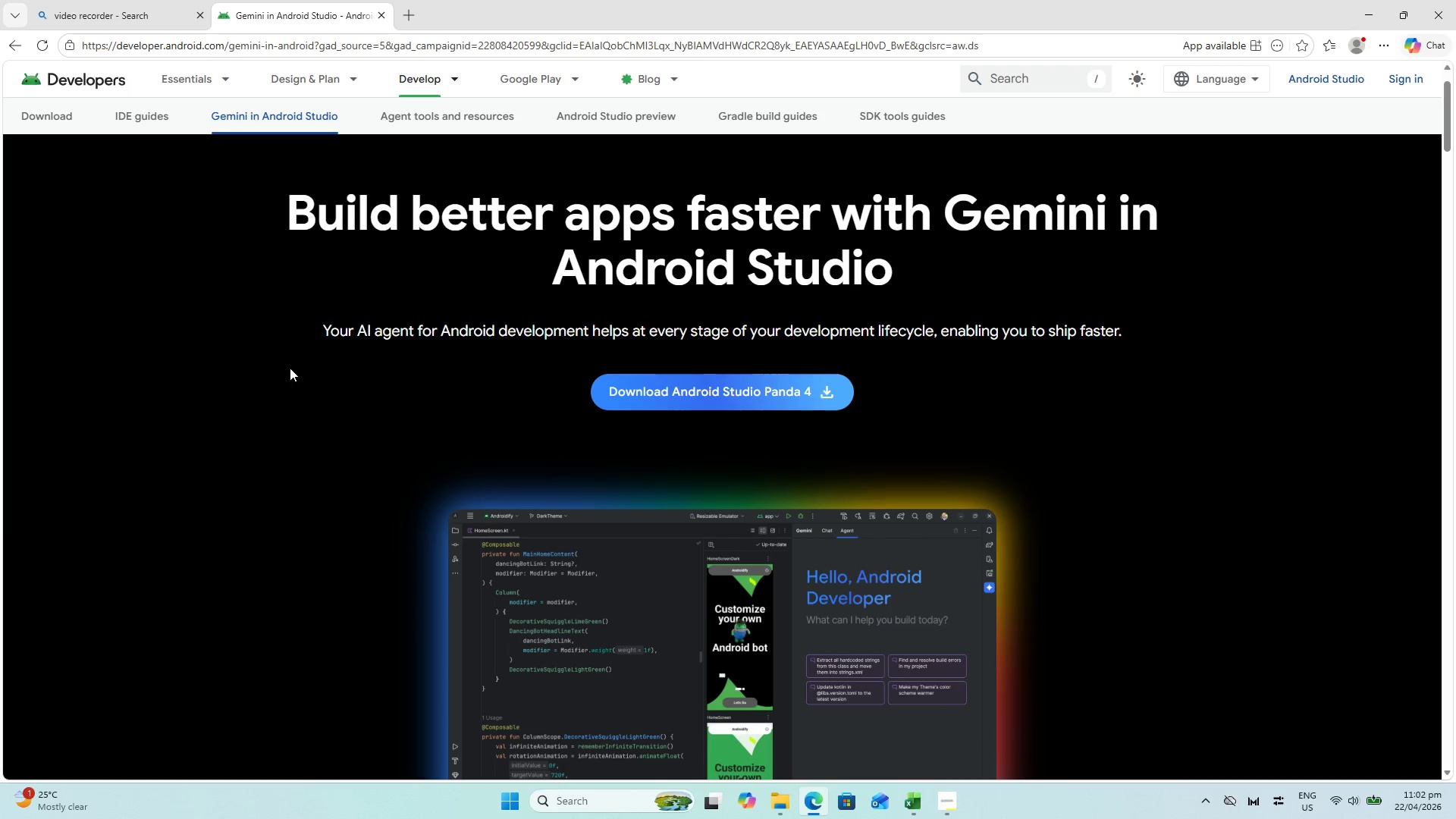 
scroll: coordinate [780, 465], scroll_direction: down, amount: 5.0
 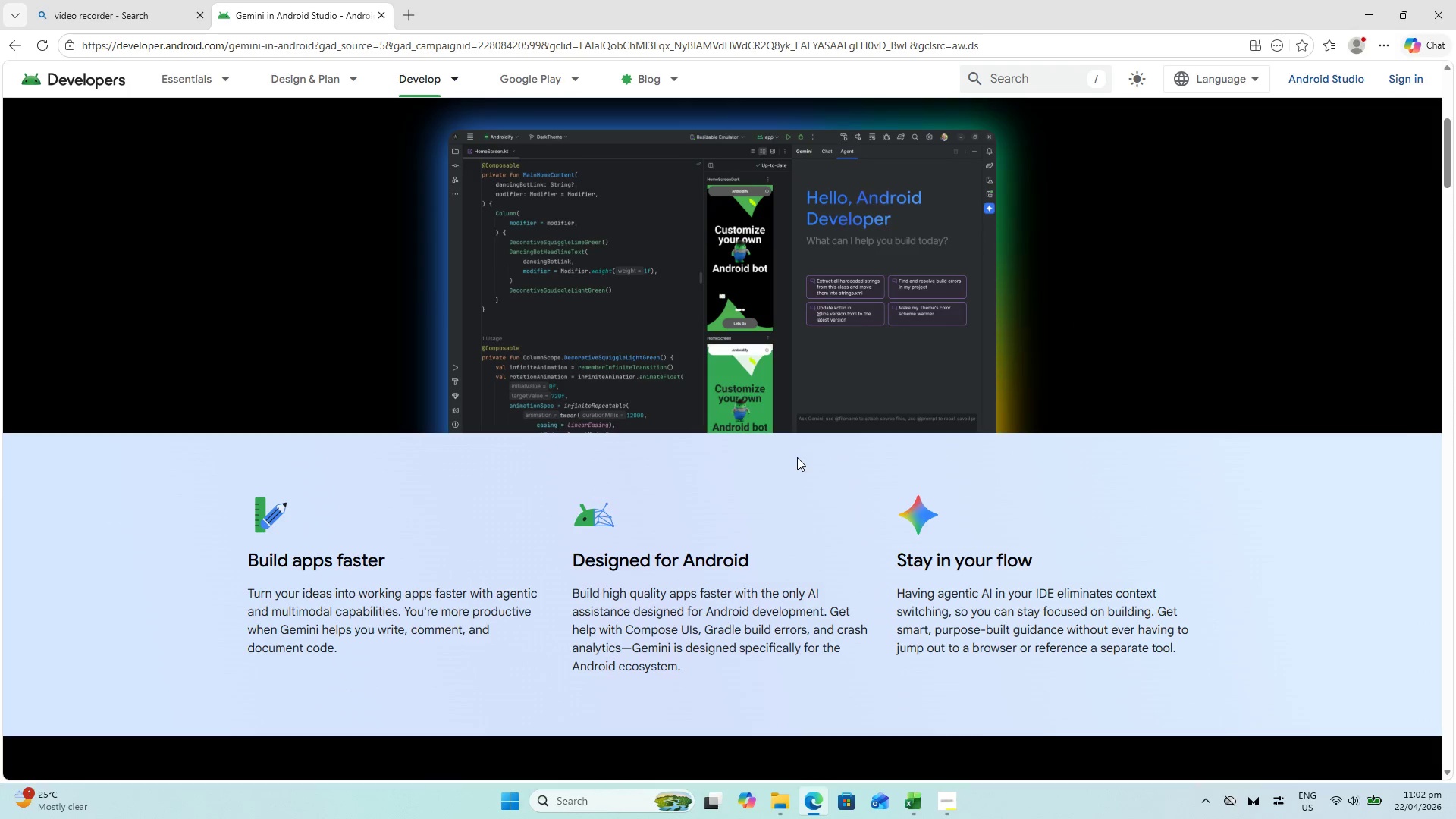 
scroll: coordinate [797, 444], scroll_direction: up, amount: 11.0
 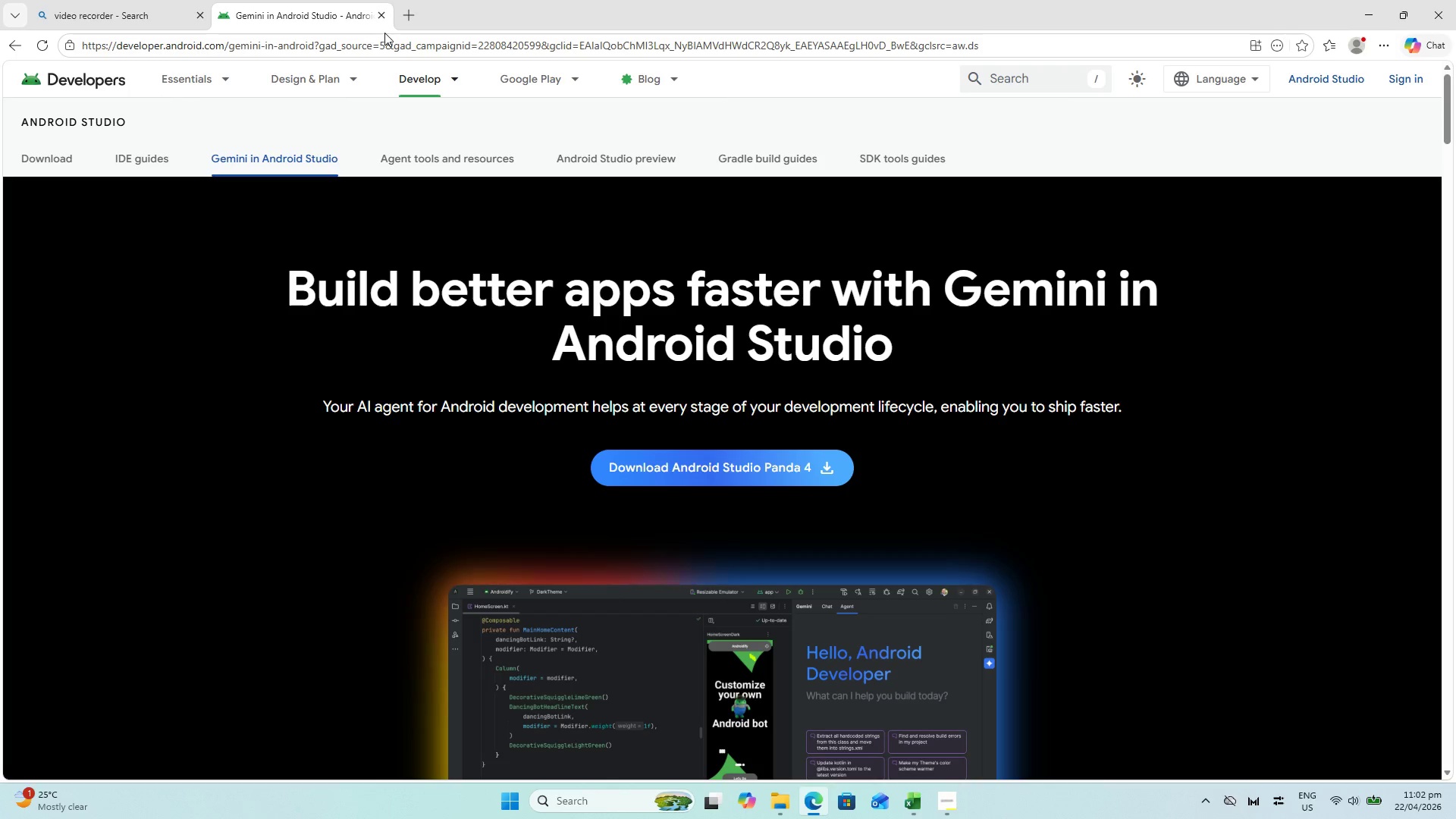 
left_click([380, 14])
 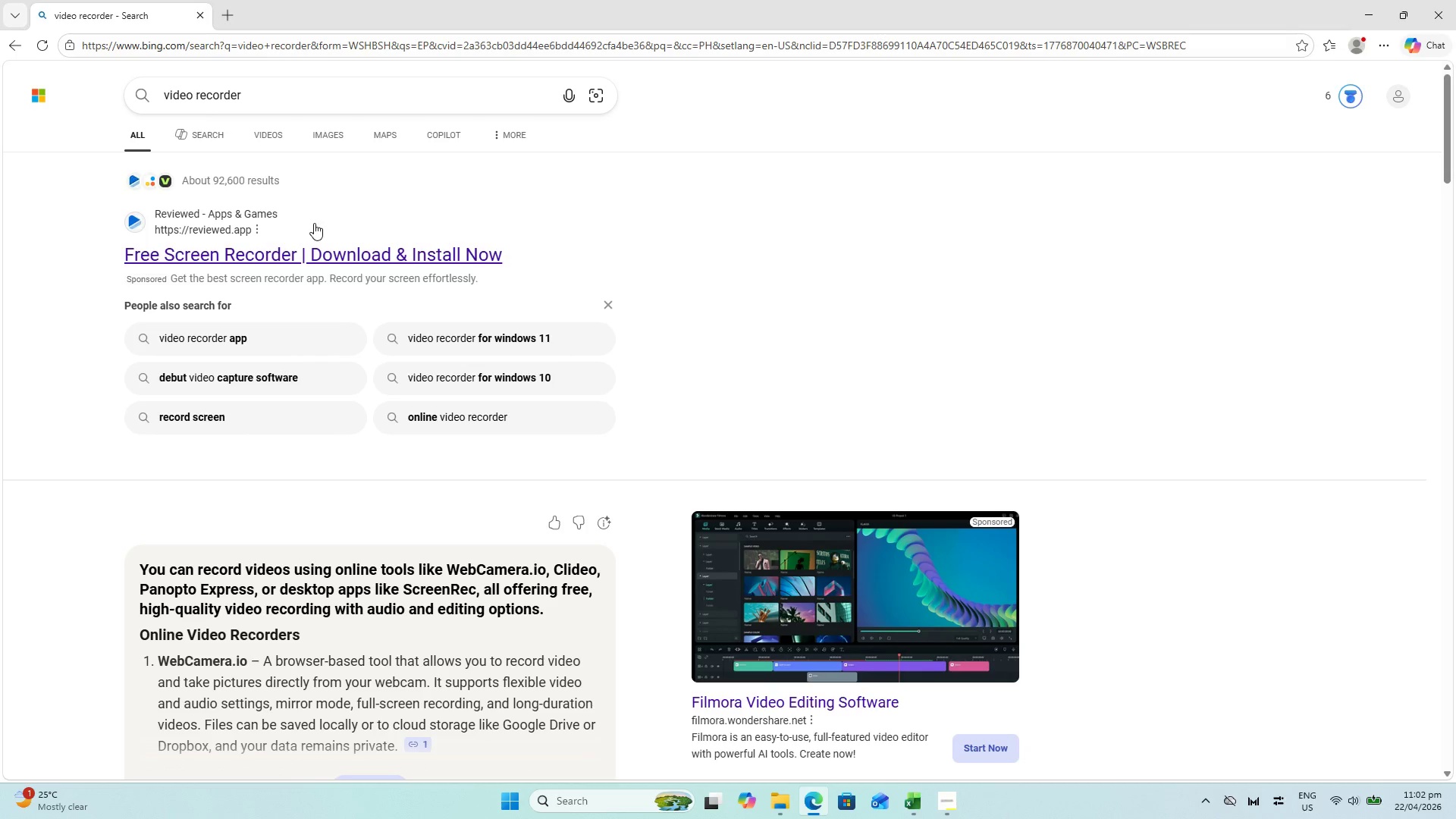 
left_click([312, 250])
 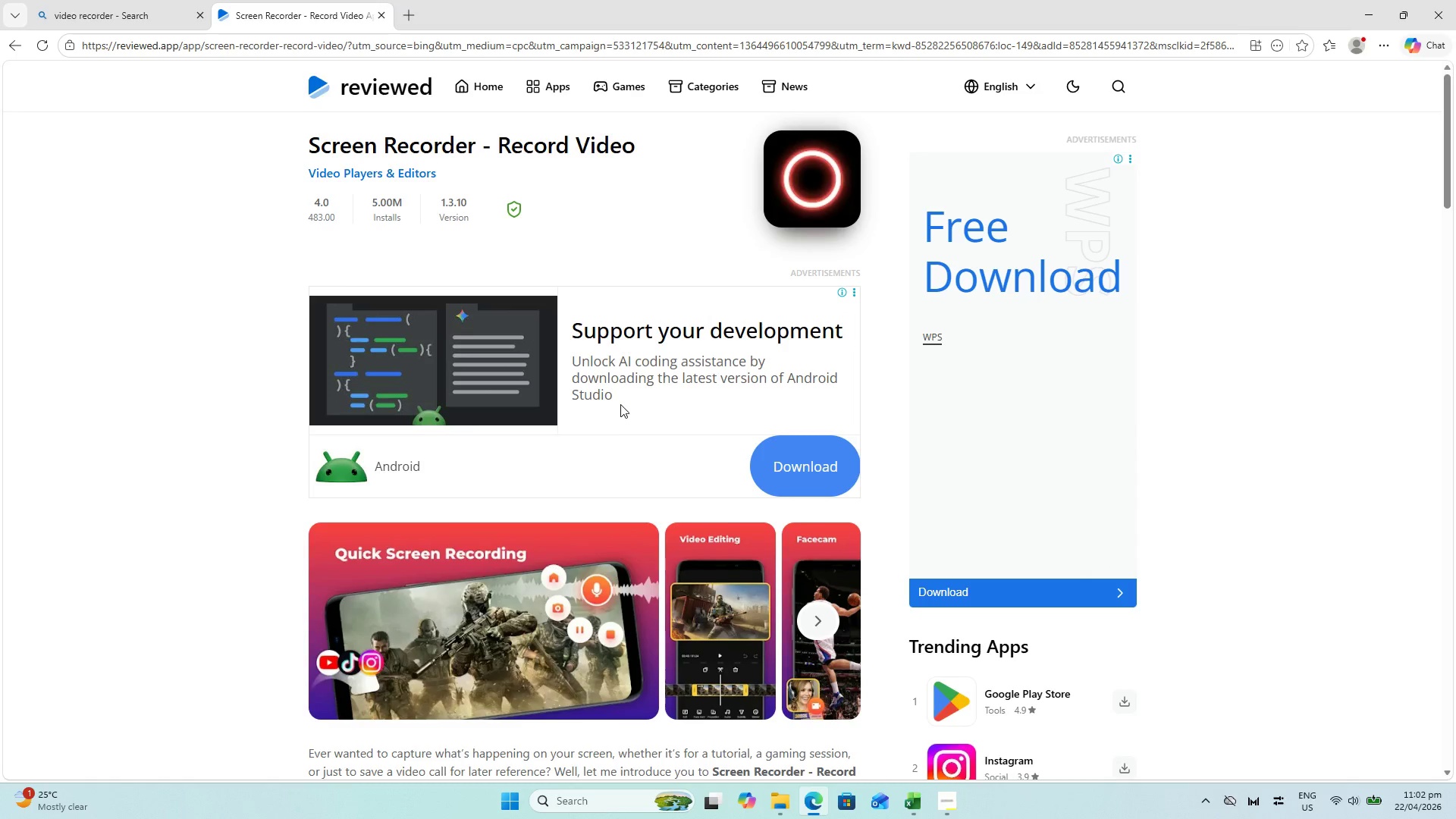 
scroll: coordinate [802, 311], scroll_direction: down, amount: 21.0
 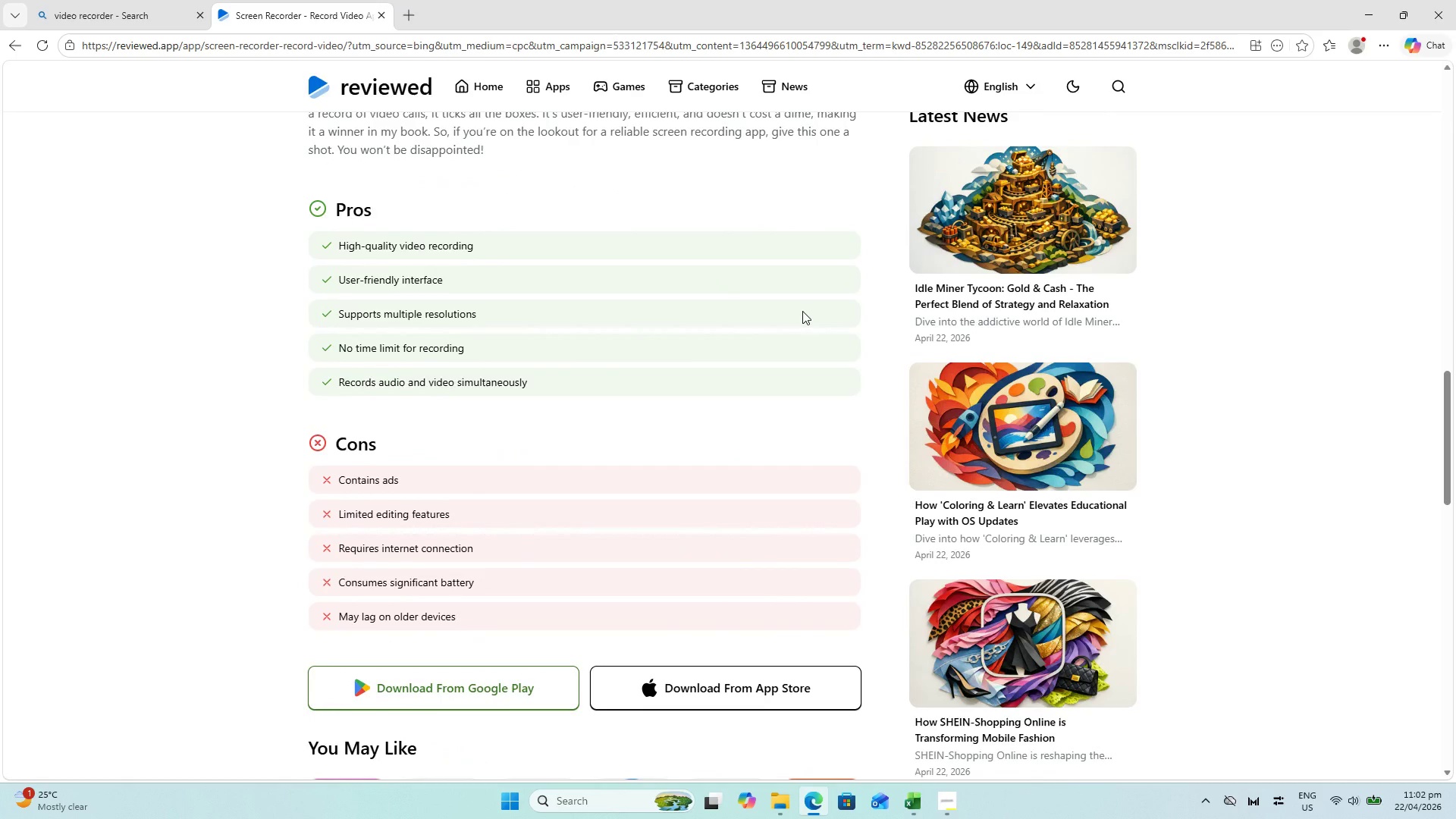 
scroll: coordinate [641, 429], scroll_direction: up, amount: 14.0
 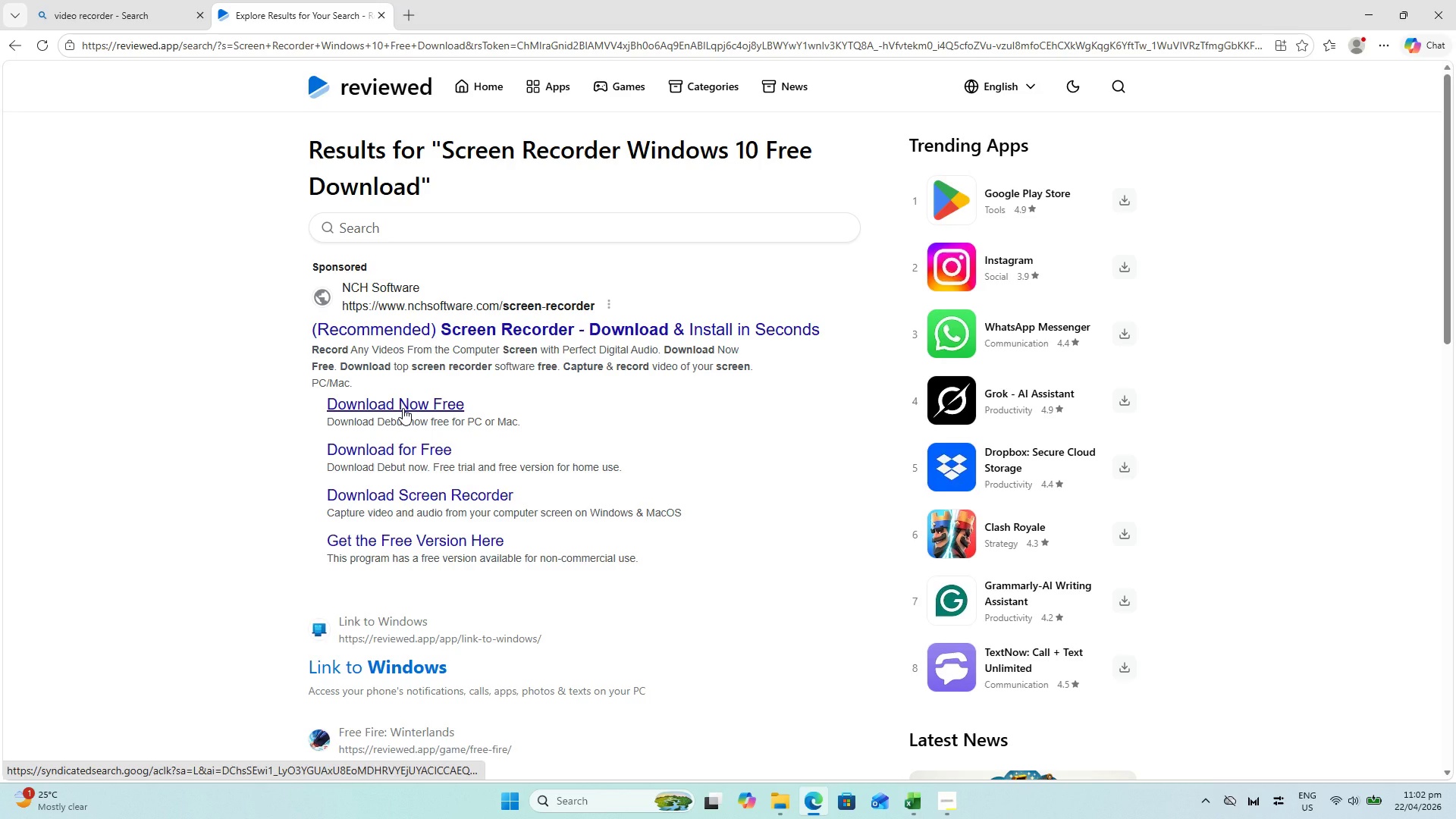 
wait(9.68)
 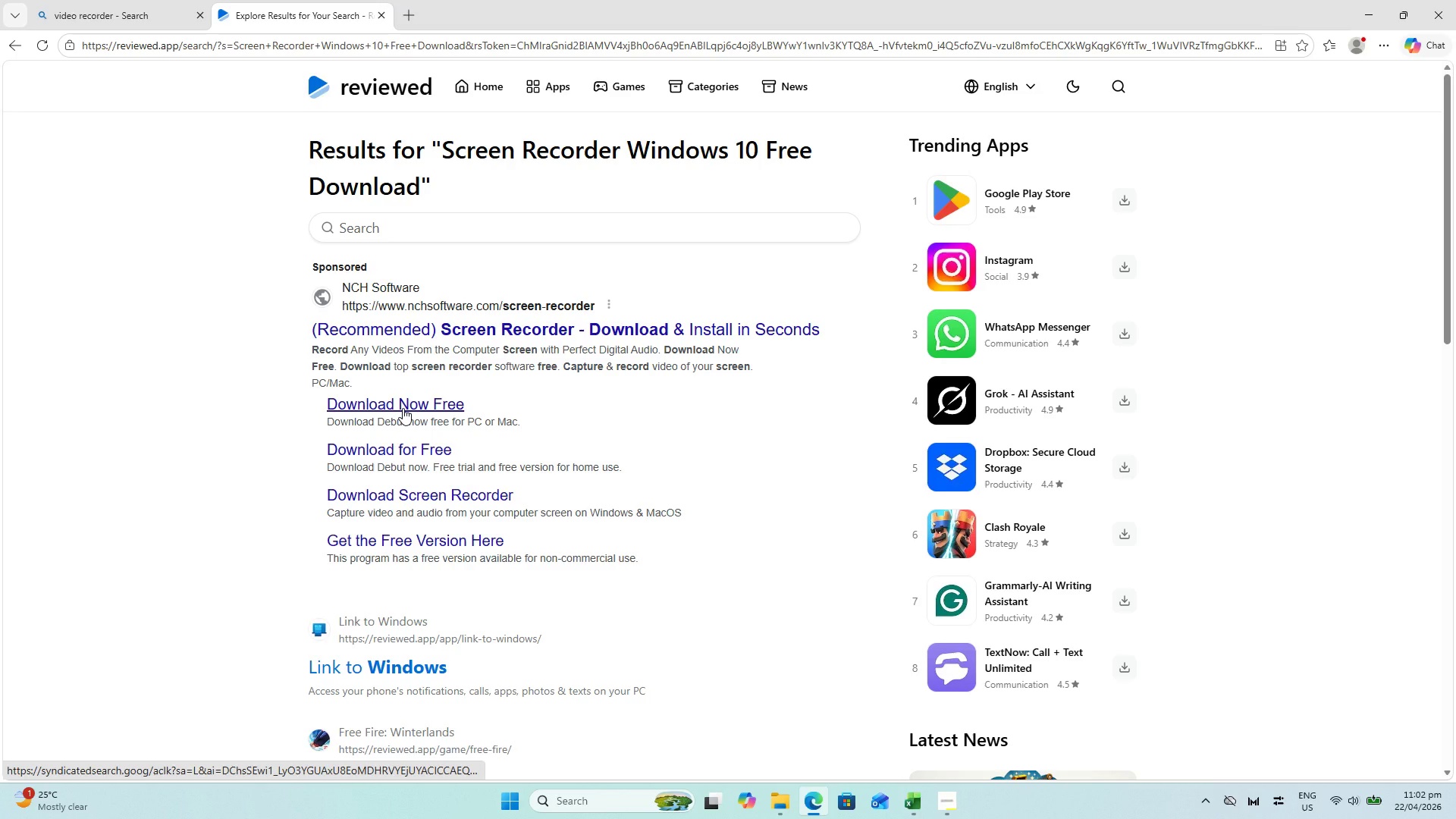 
scroll: coordinate [400, 400], scroll_direction: down, amount: 1.0
 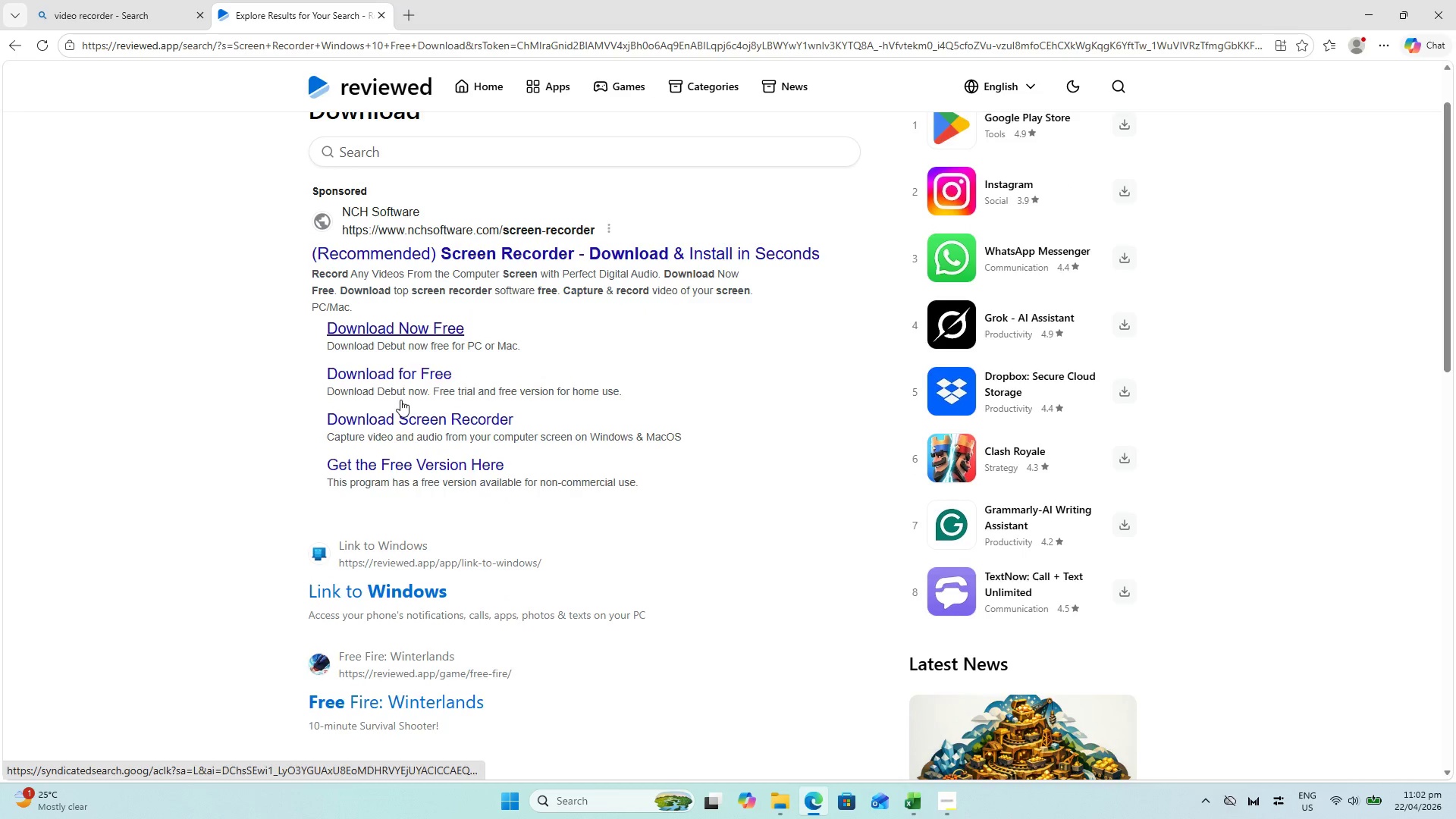 
scroll: coordinate [400, 390], scroll_direction: up, amount: 4.0
 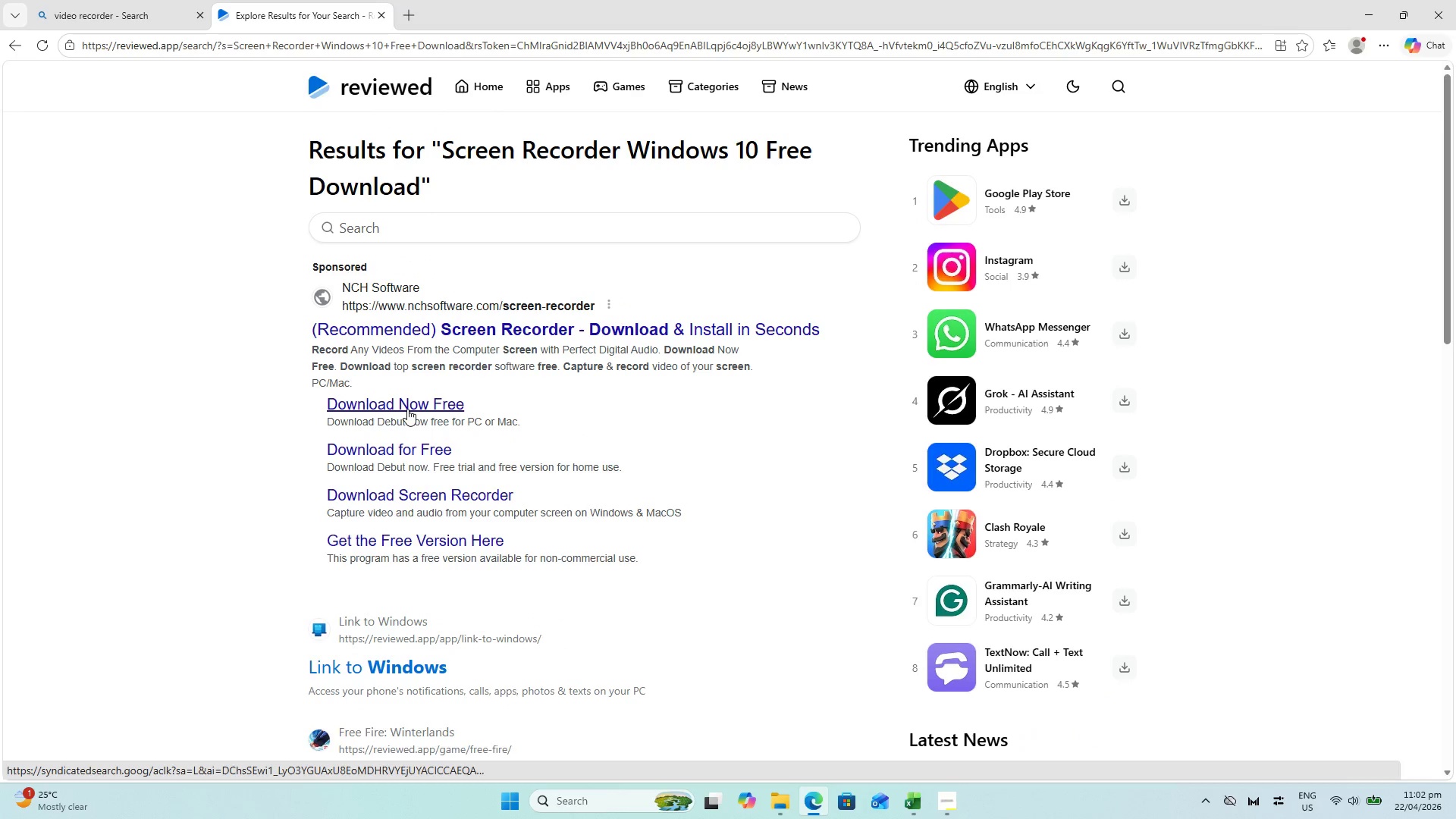 
wait(10.21)
 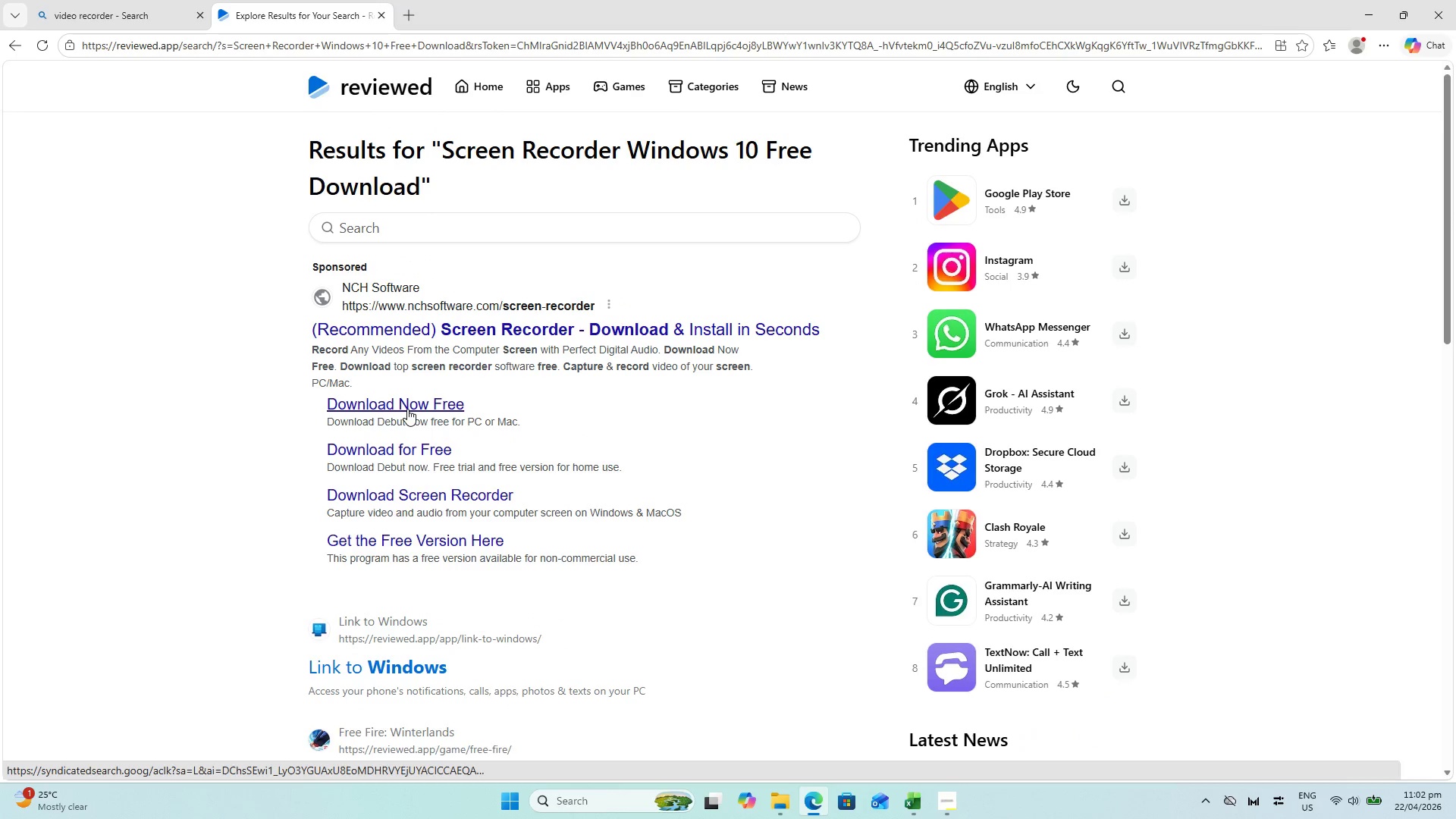 
left_click([403, 496])
 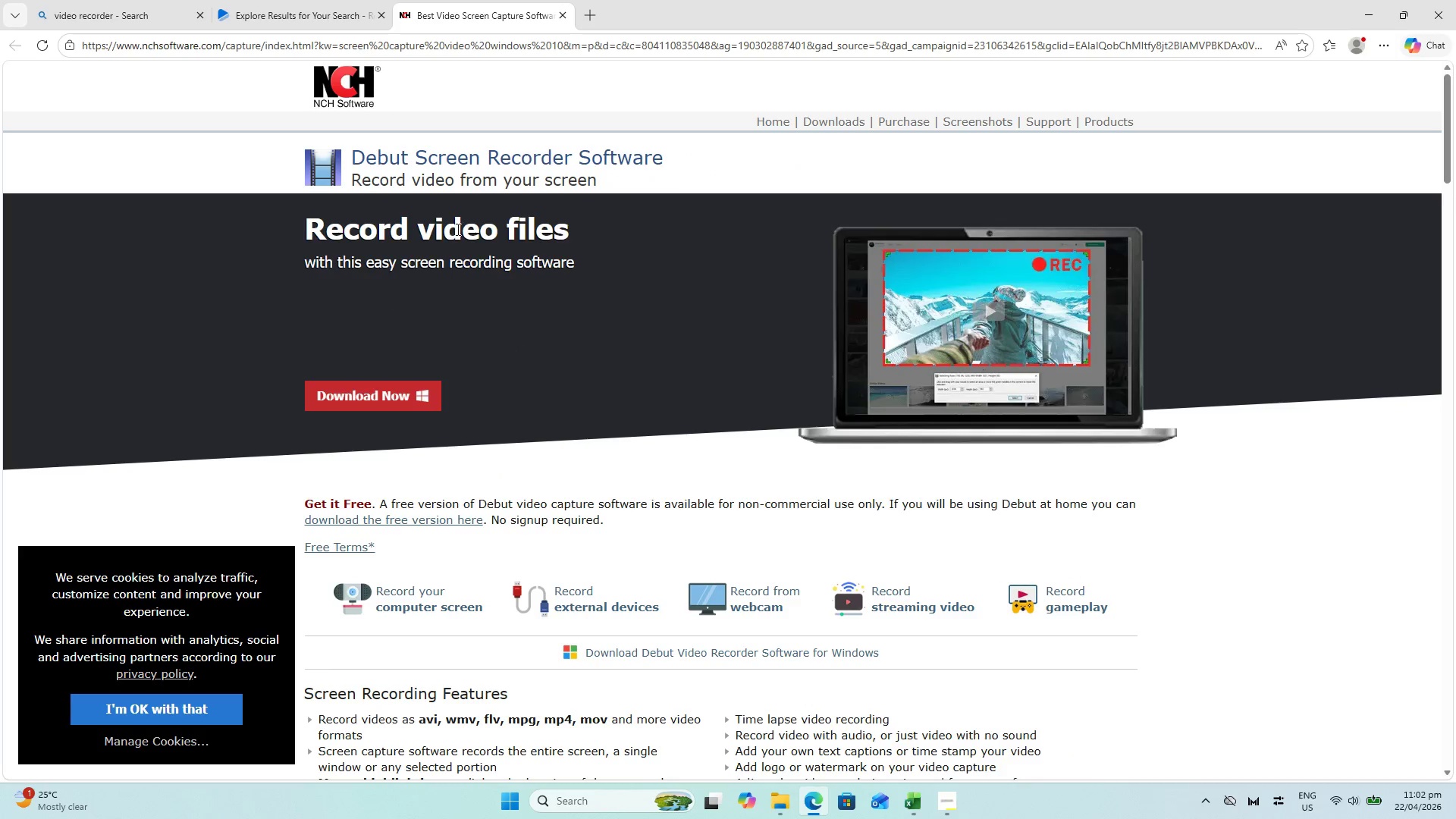 
wait(7.29)
 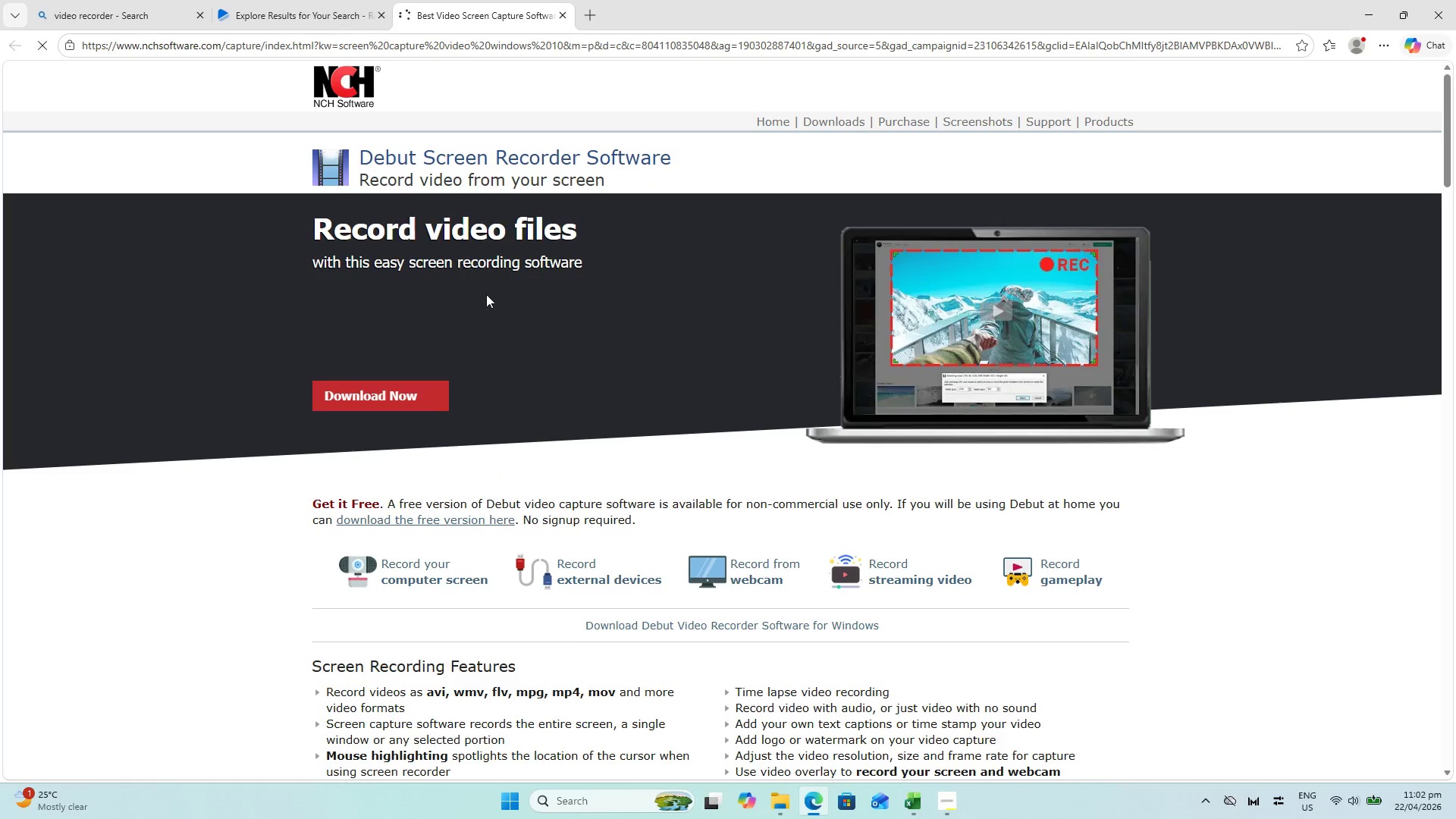 
mouse_move([408, 391])
 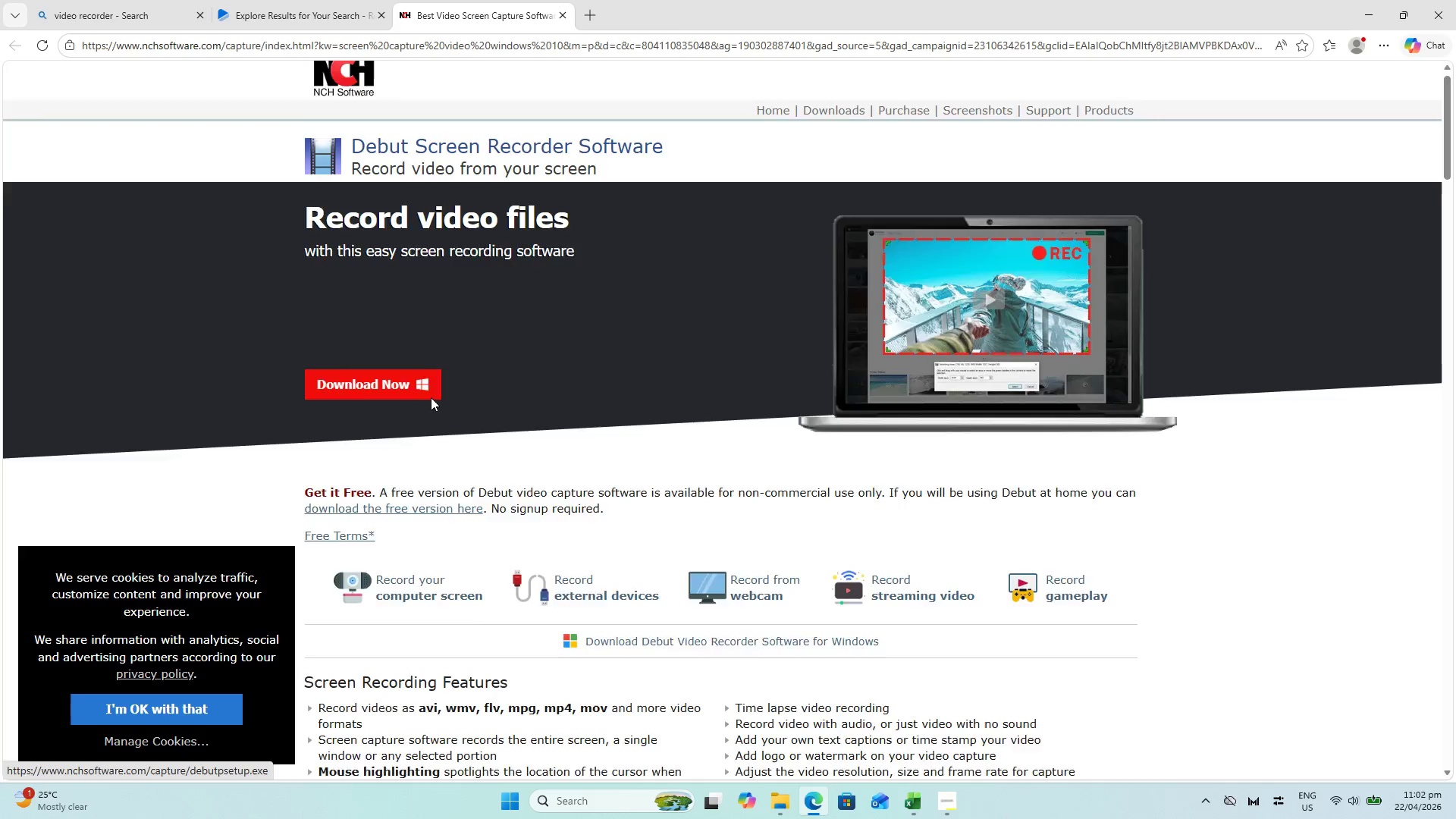 
scroll: coordinate [433, 394], scroll_direction: down, amount: 7.0
 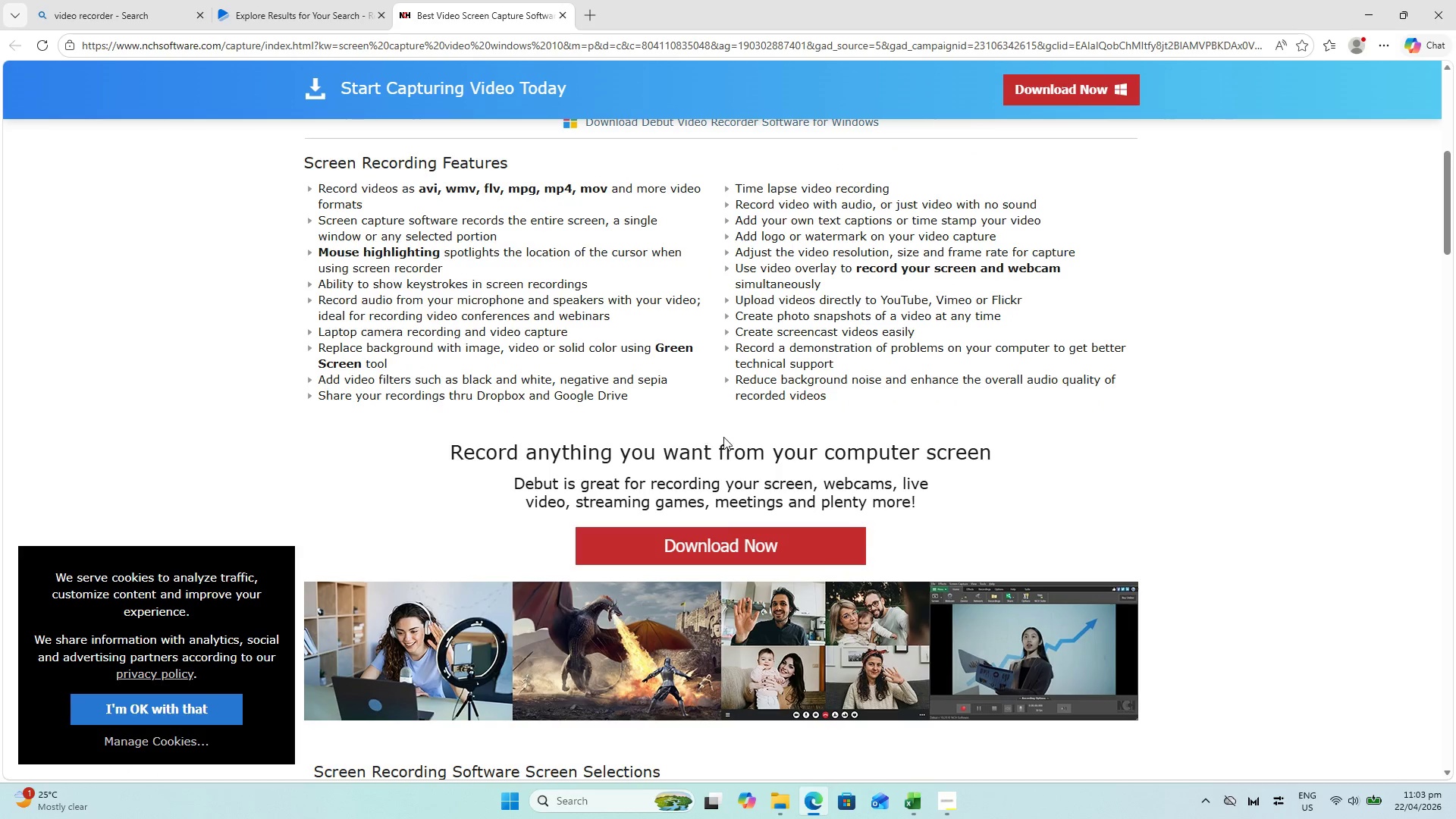 
scroll: coordinate [723, 435], scroll_direction: up, amount: 6.0
 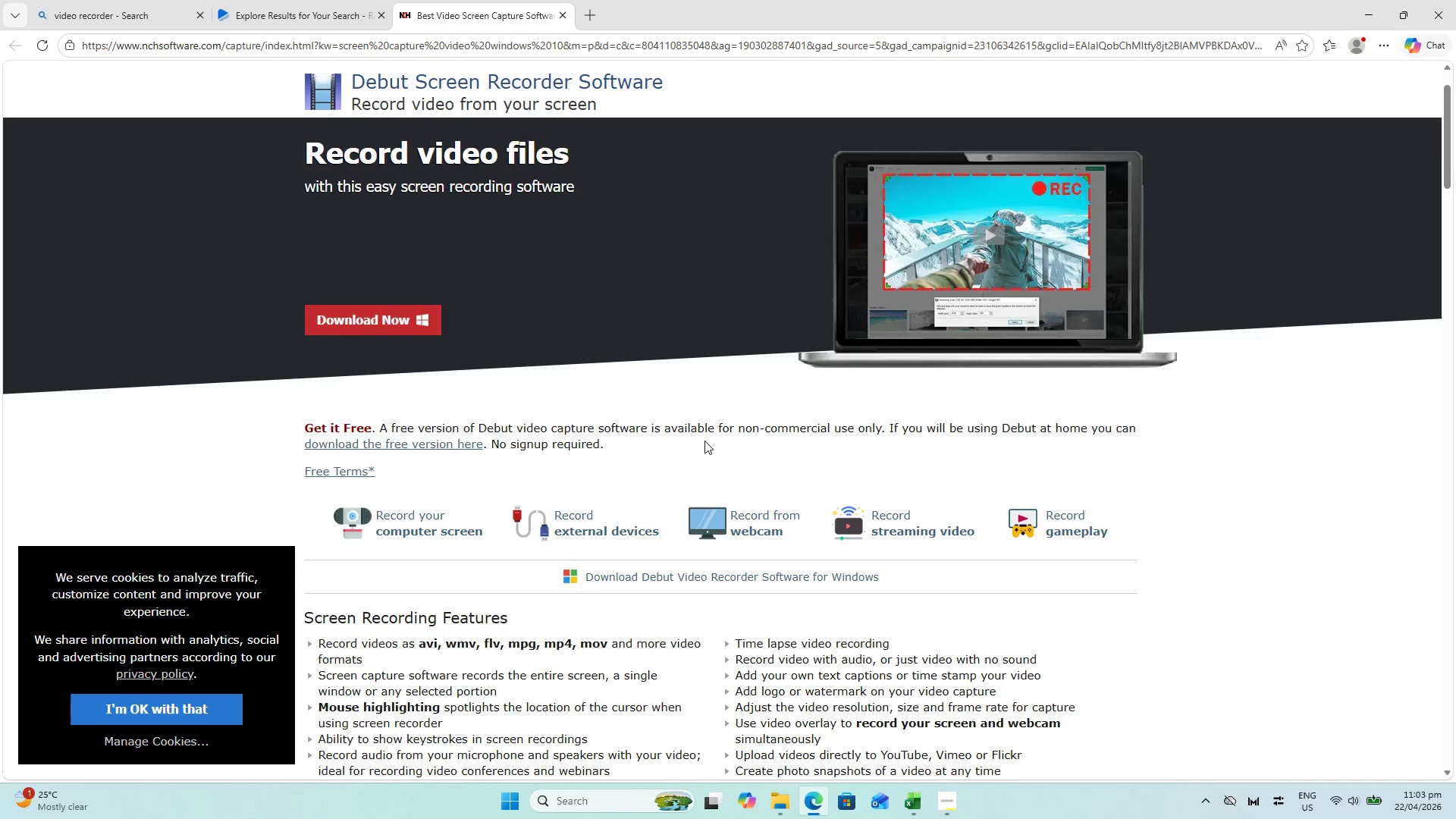 
scroll: coordinate [696, 450], scroll_direction: down, amount: 5.0
 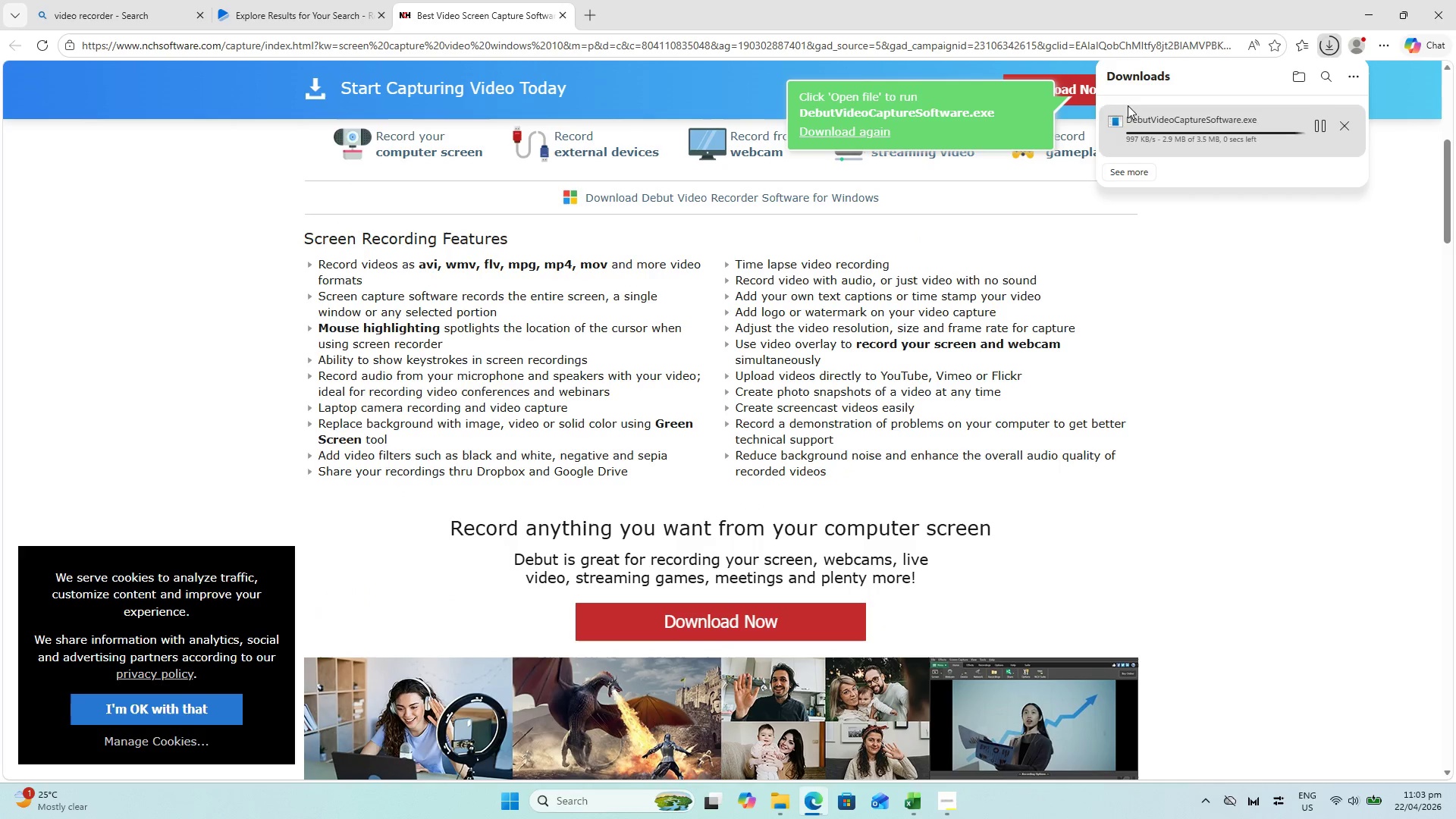 
scroll: coordinate [1207, 188], scroll_direction: up, amount: 12.0
 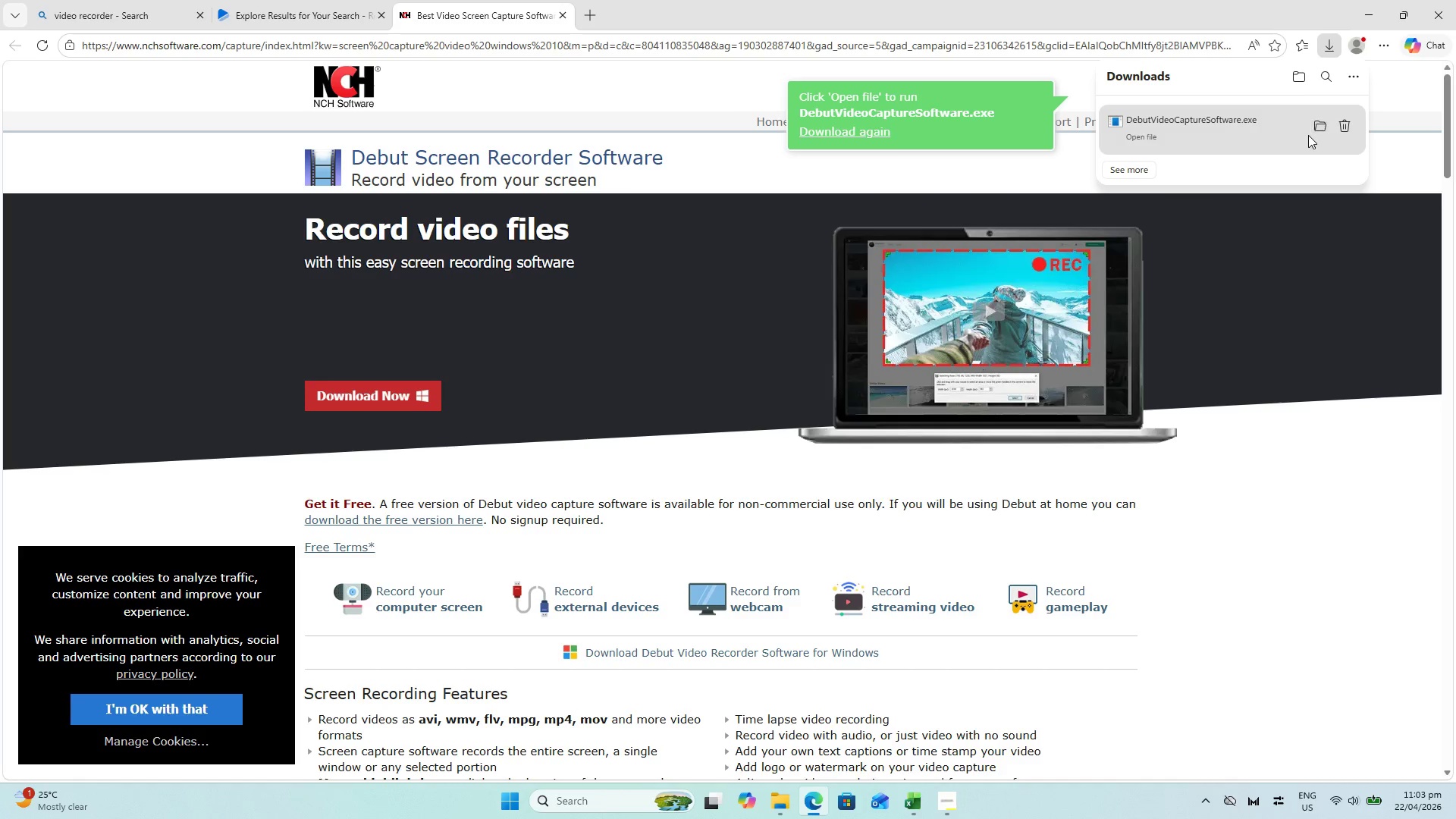 
left_click([1320, 123])
 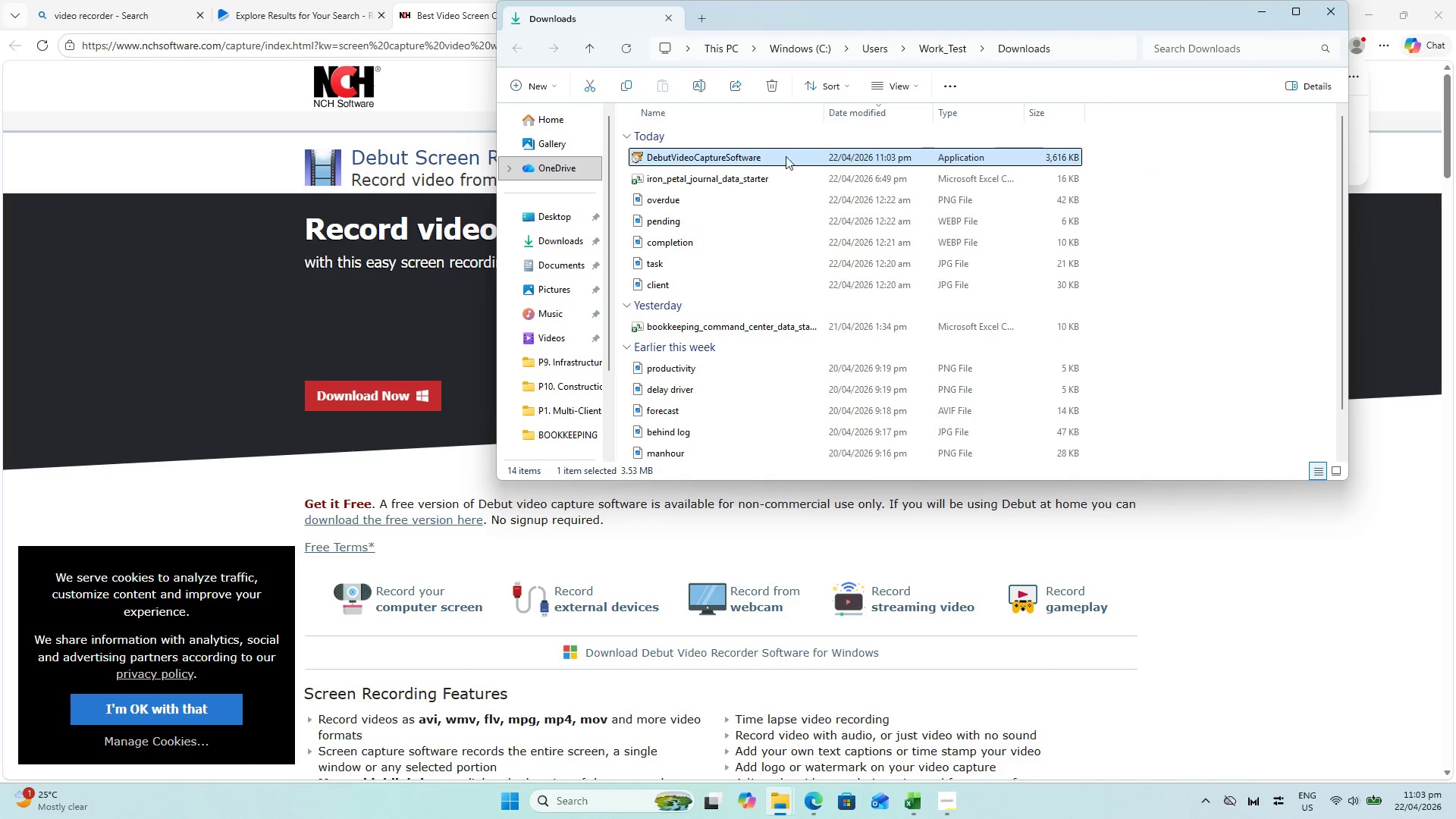 
right_click([785, 153])
 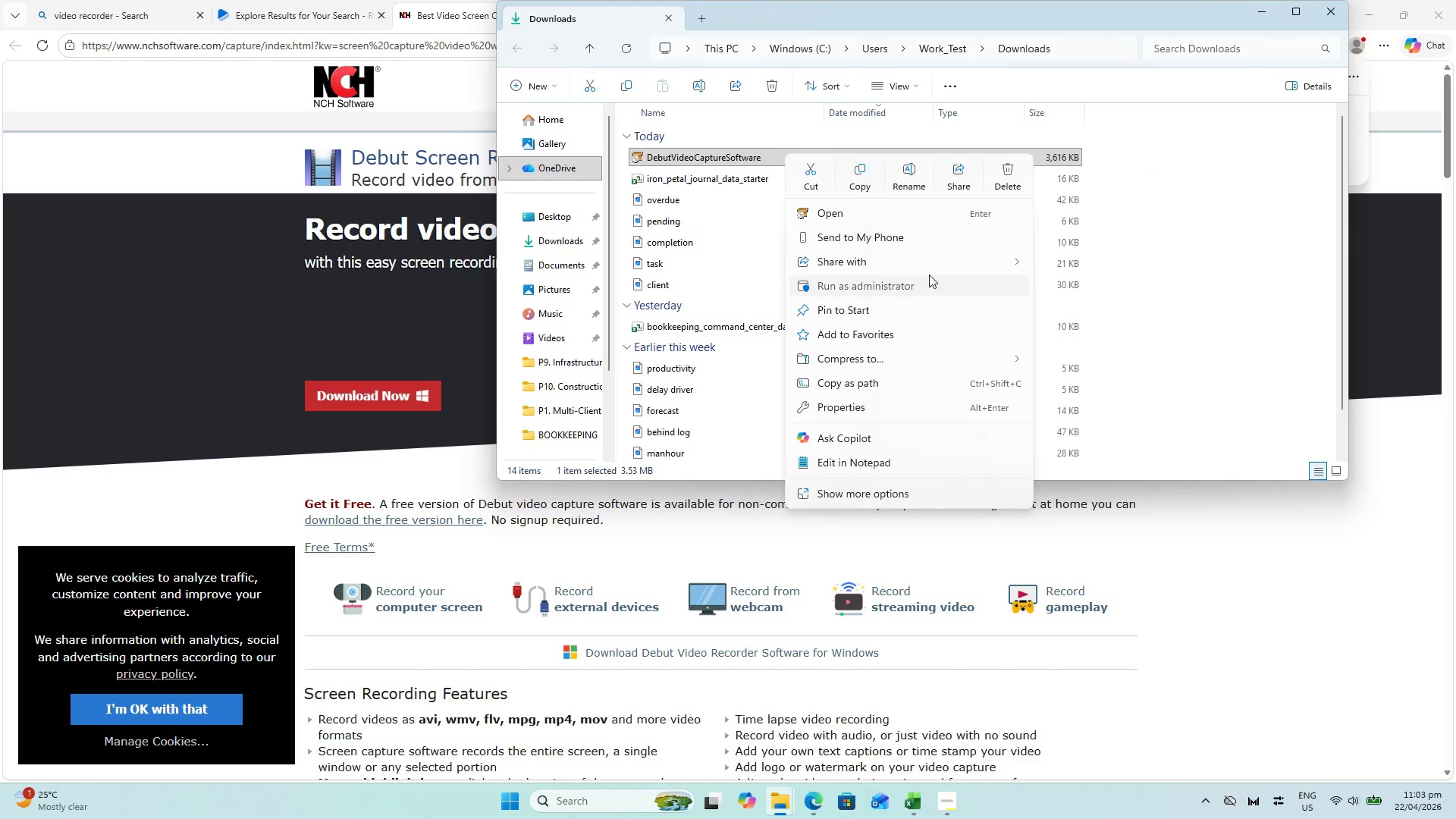 
wait(5.34)
 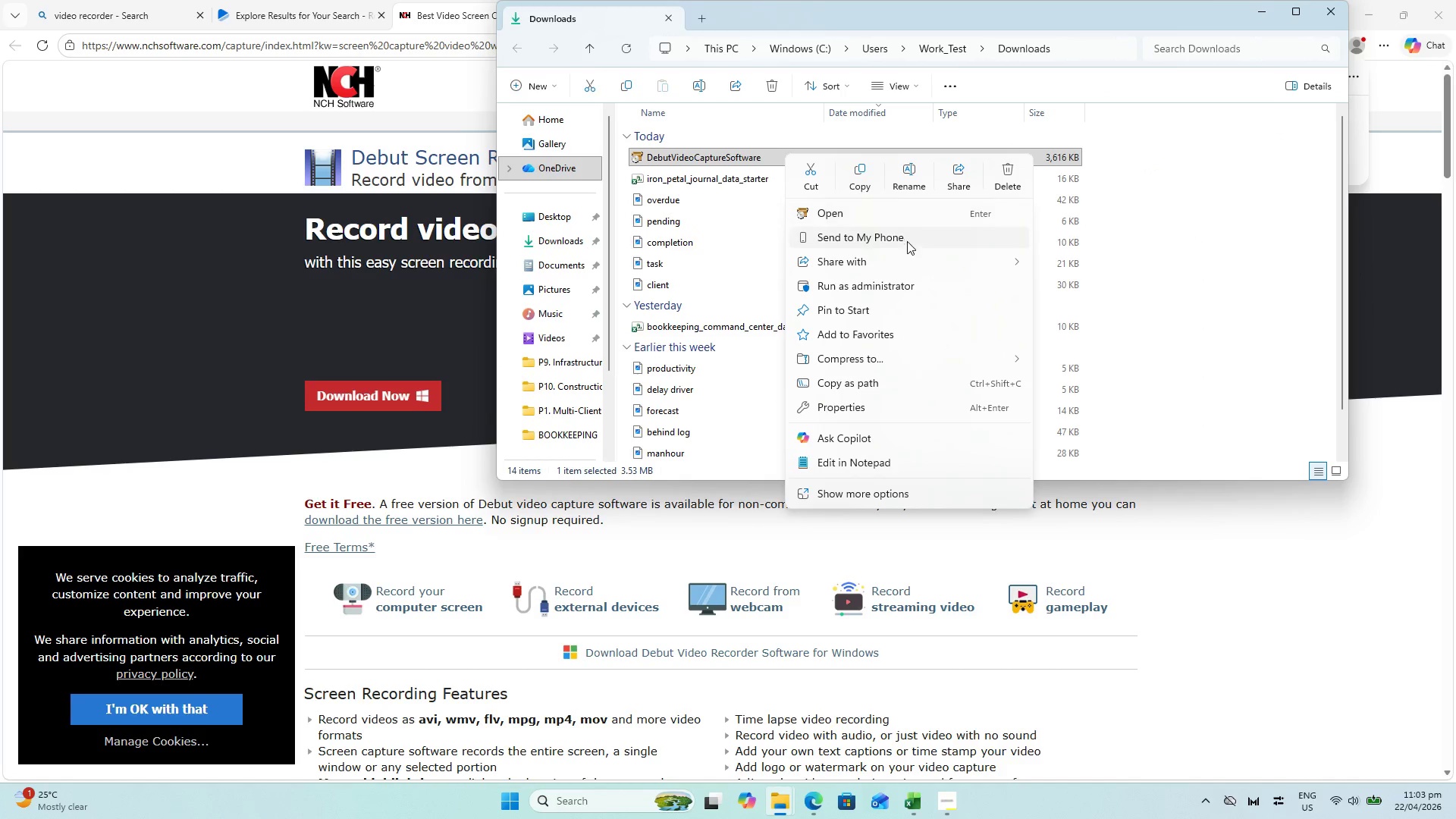 
left_click([929, 275])
 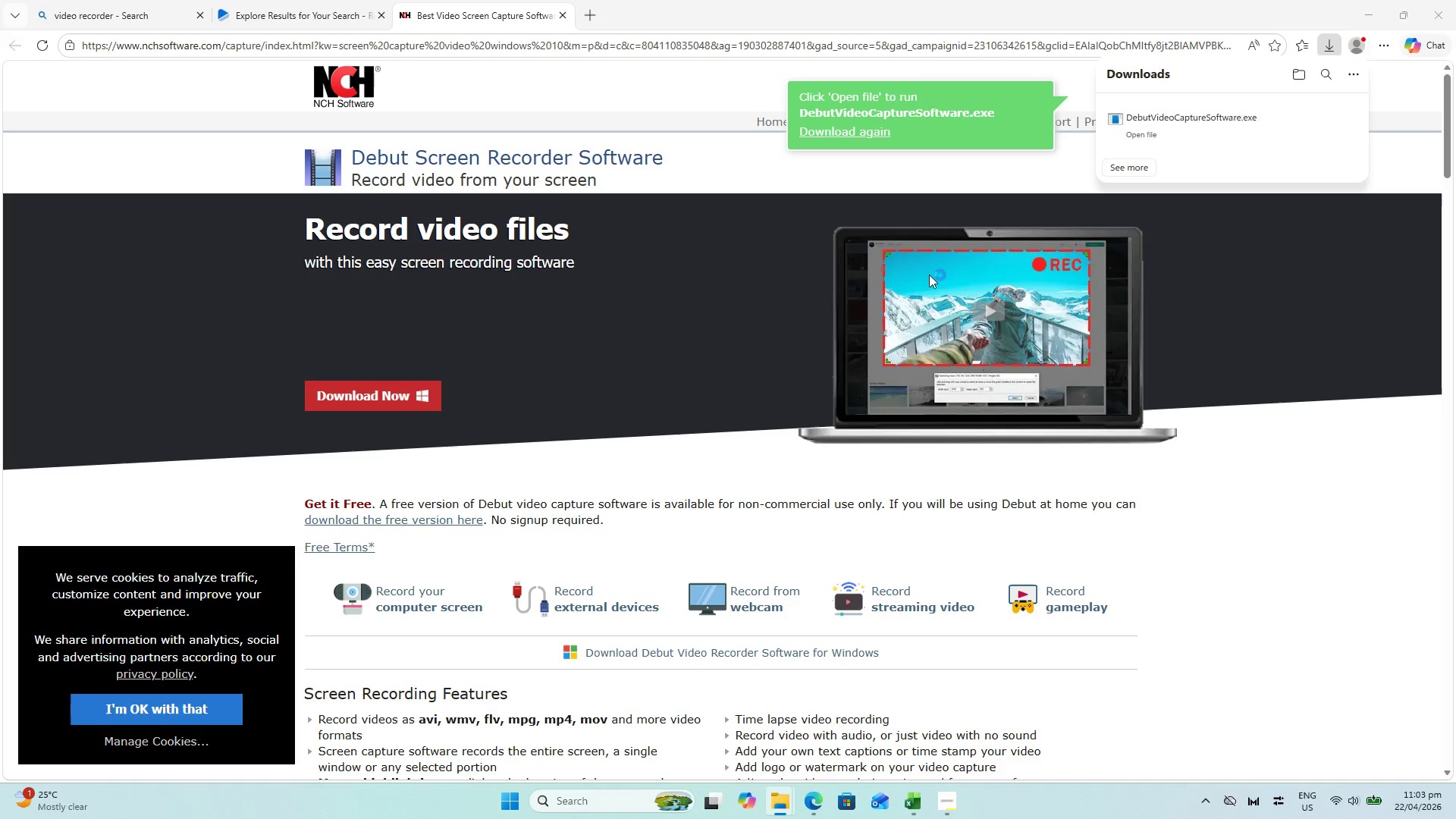 
wait(5.42)
 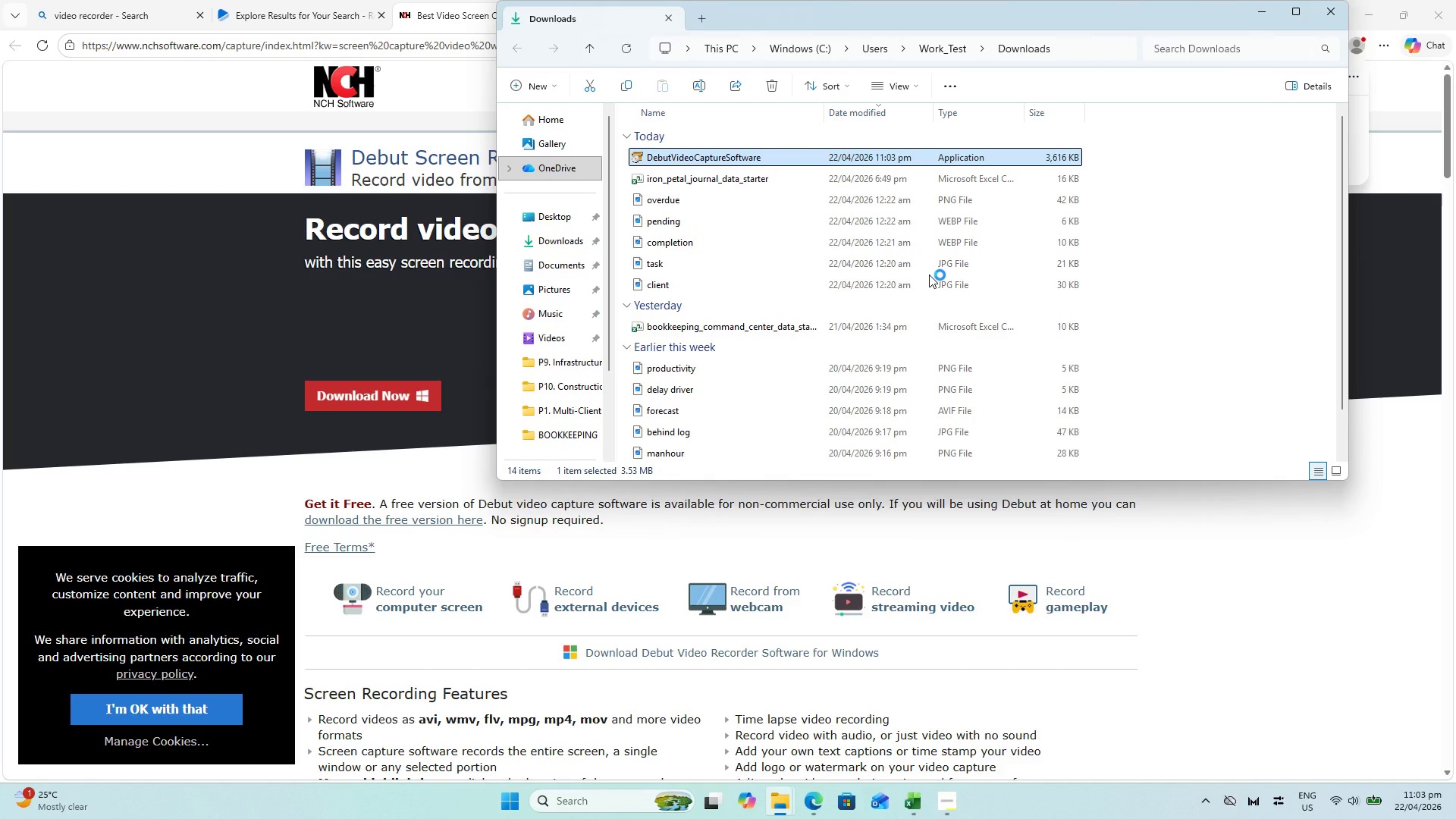 
scroll: coordinate [528, 373], scroll_direction: up, amount: 4.0
 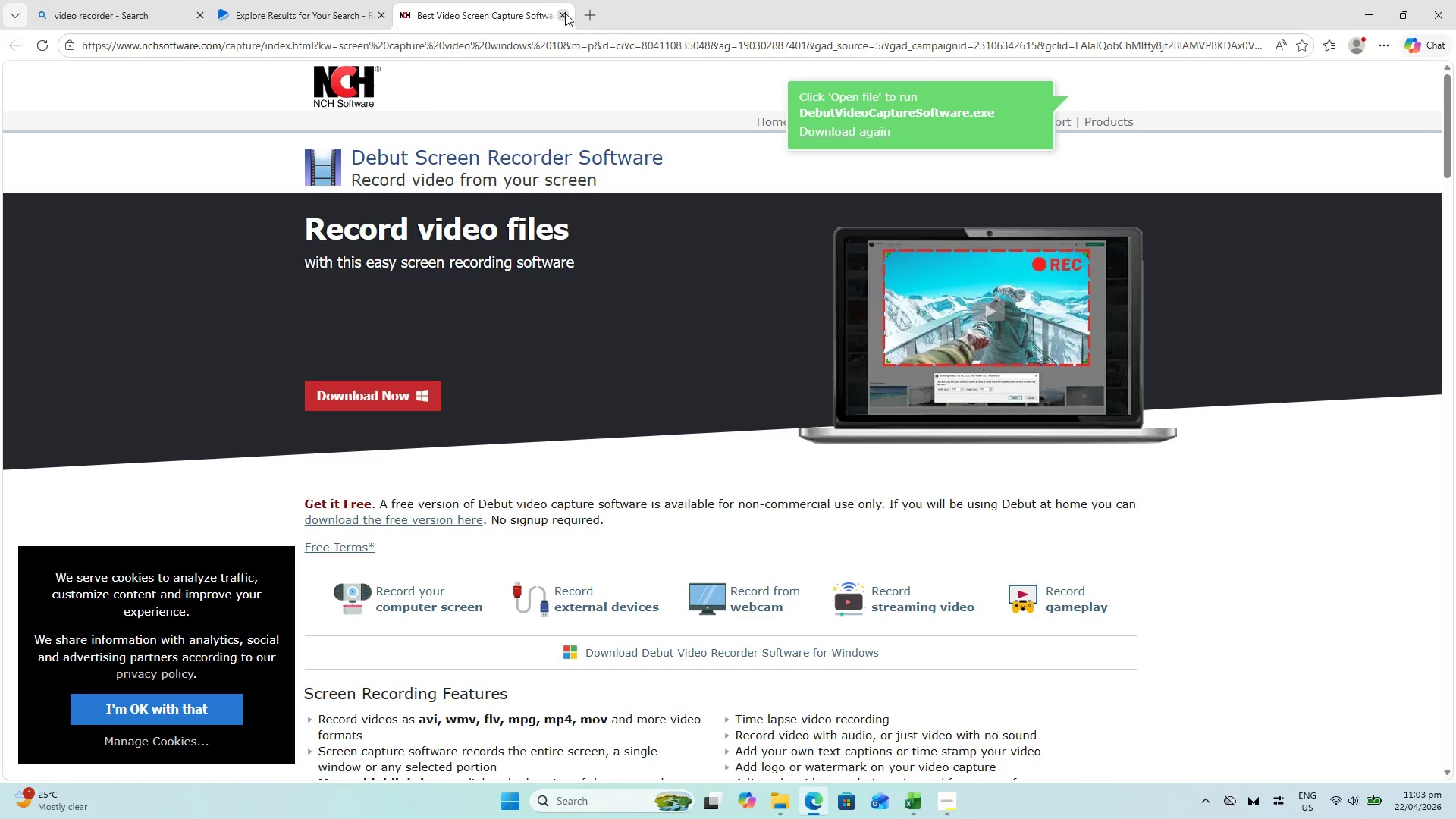 
left_click([566, 14])
 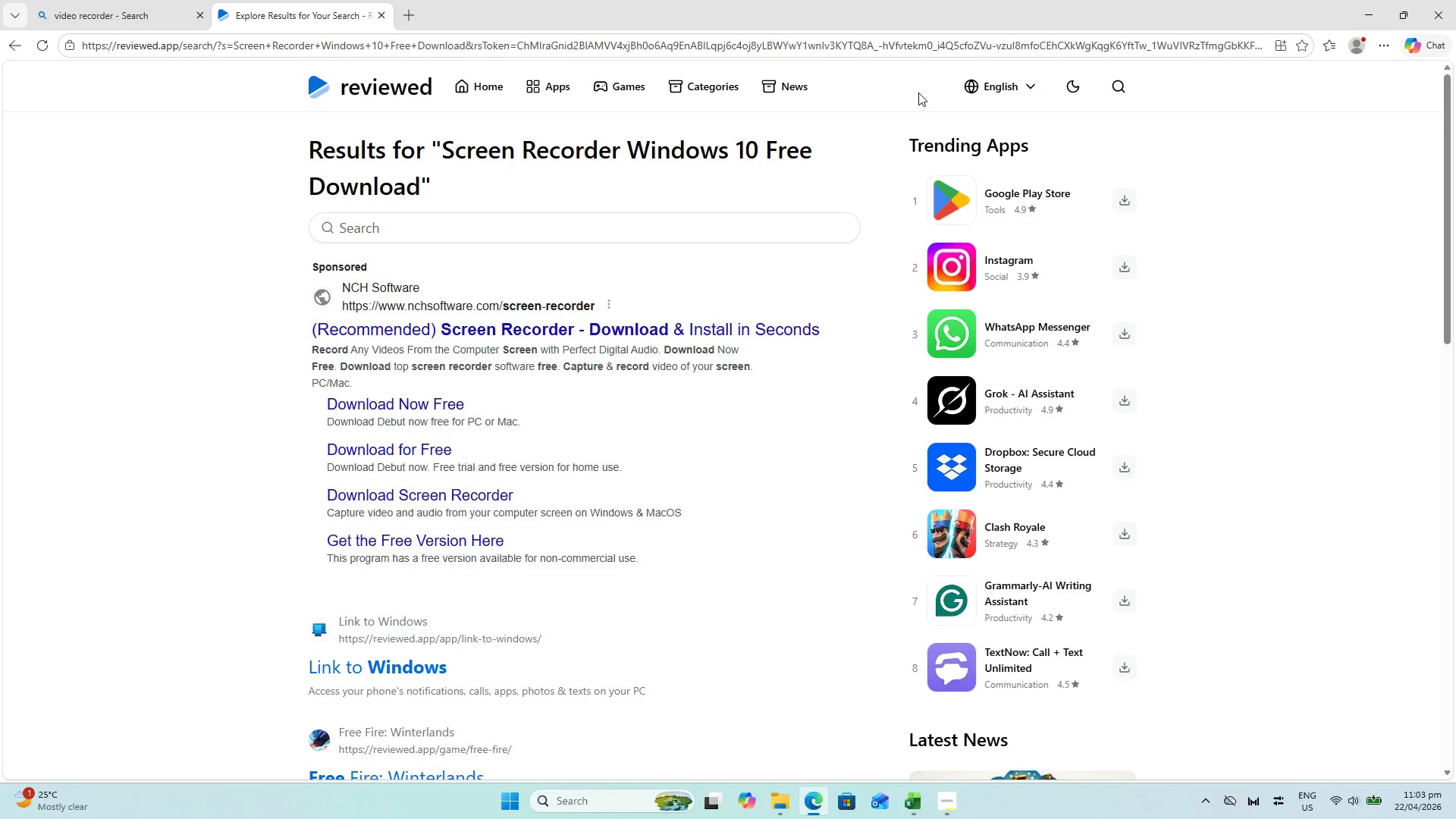 
left_click([1455, 0])
 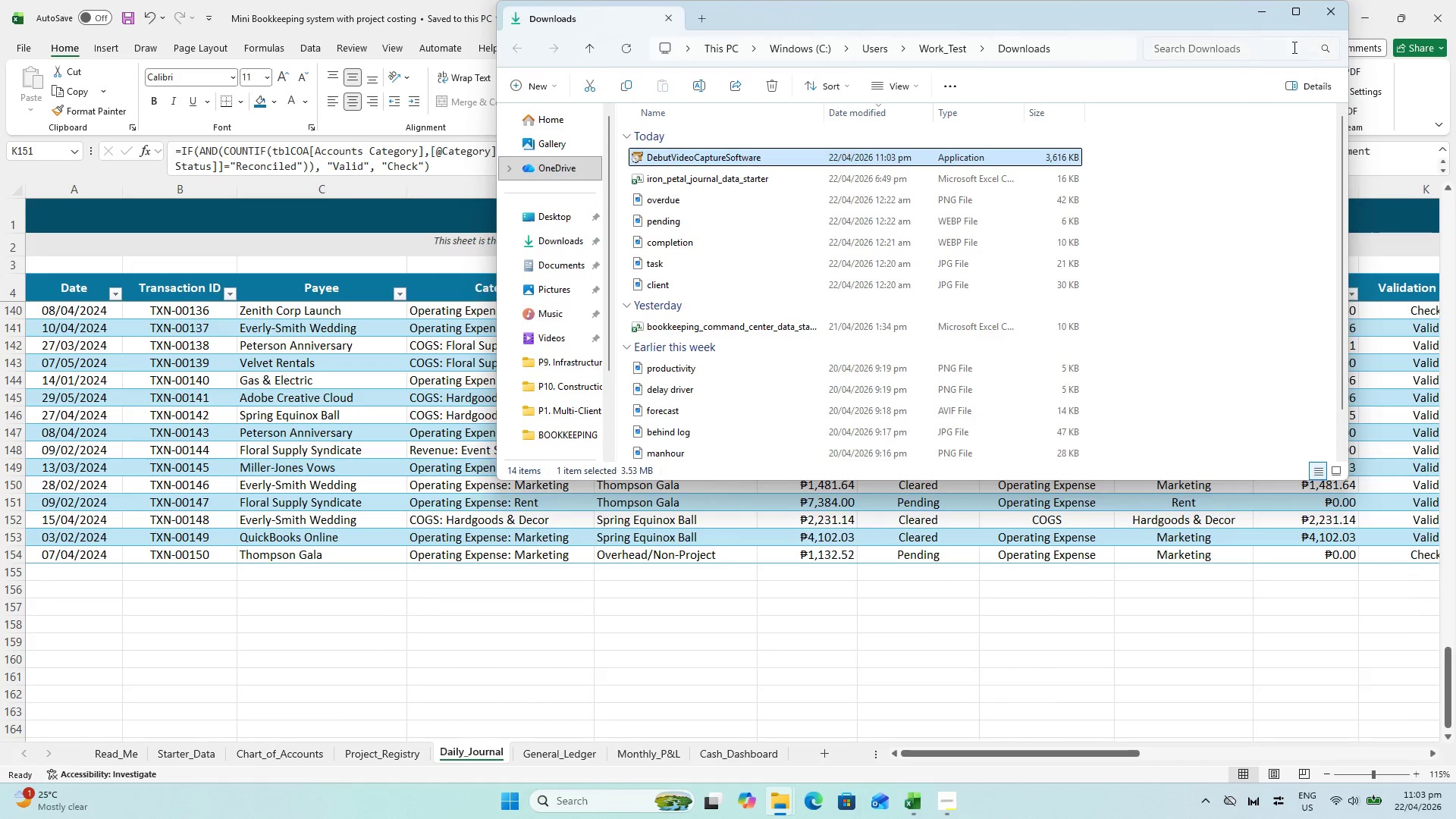 
left_click([1334, 18])
 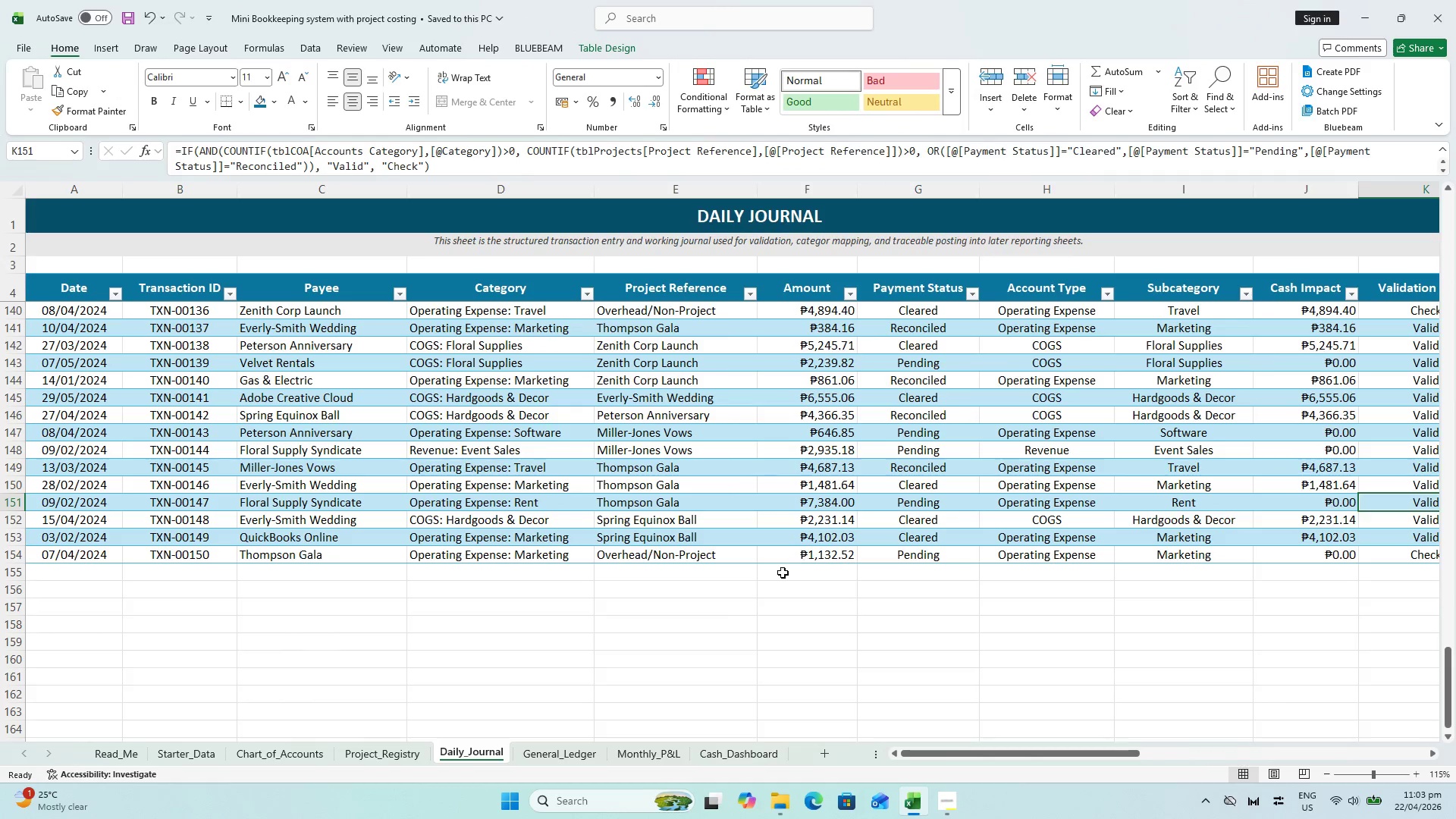 
left_click([737, 632])
 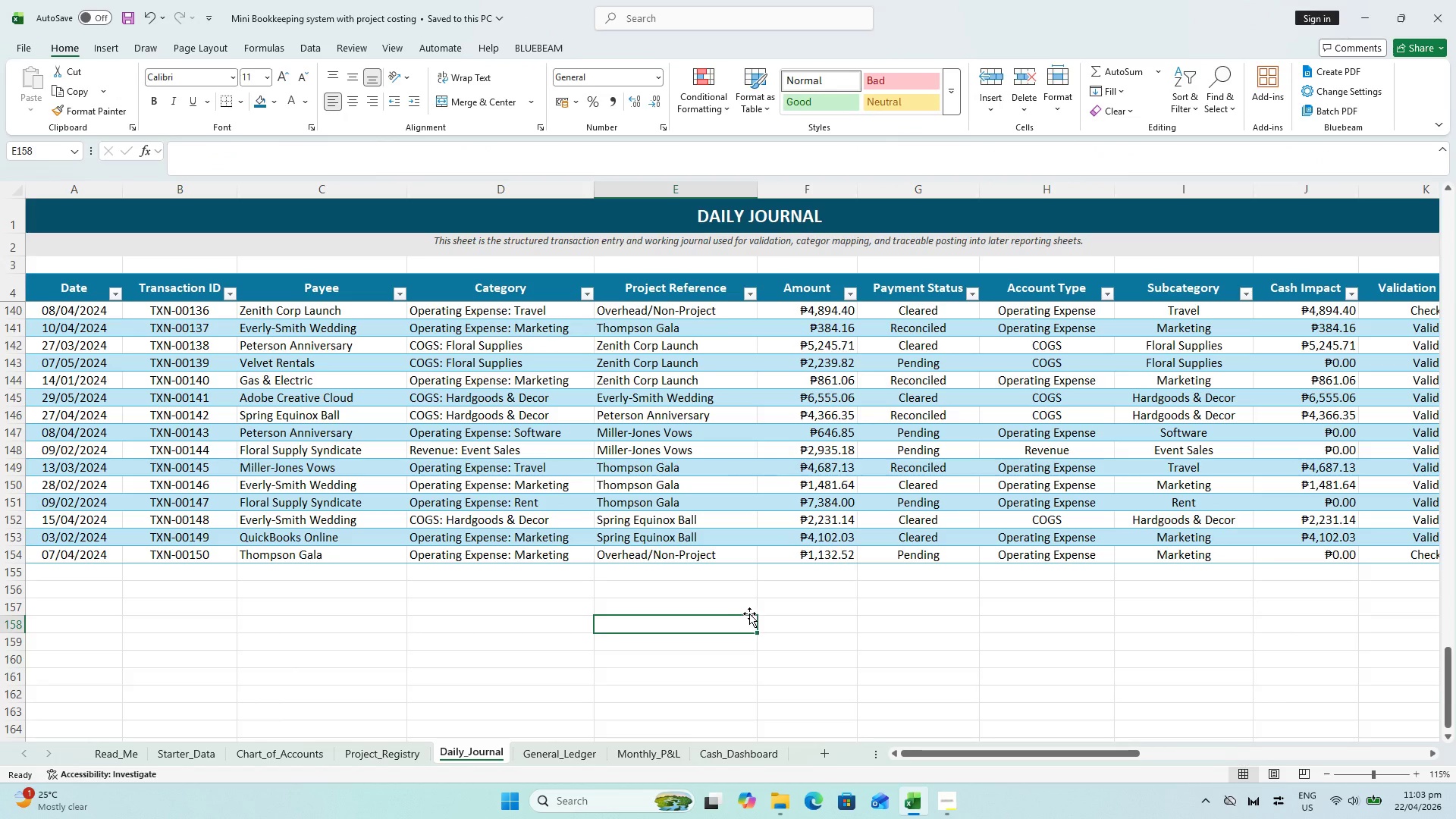 
key(Control+S)
 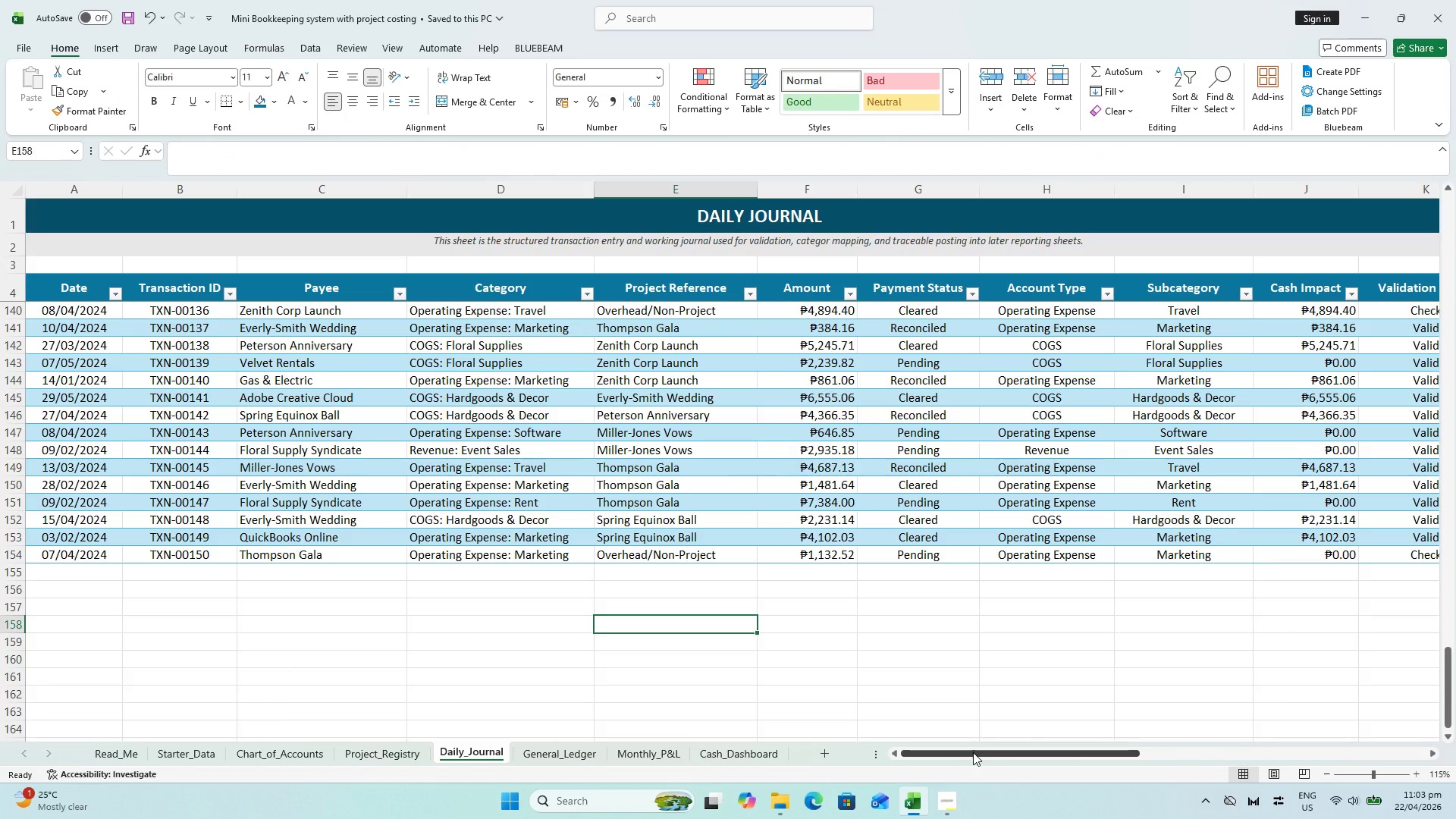 
key(Control+S)
 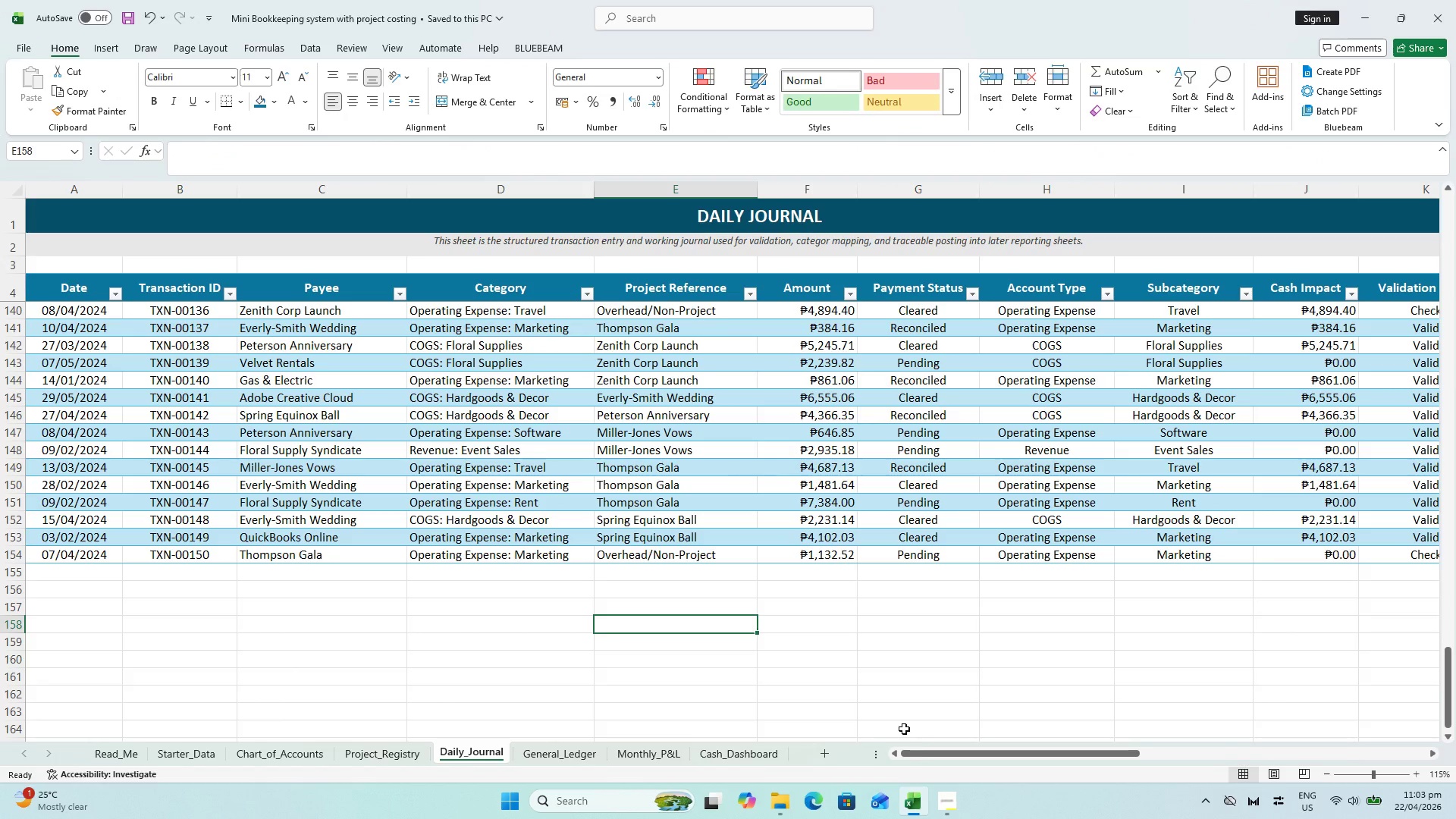 
left_click_drag(start_coordinate=[930, 749], to_coordinate=[1196, 753])
 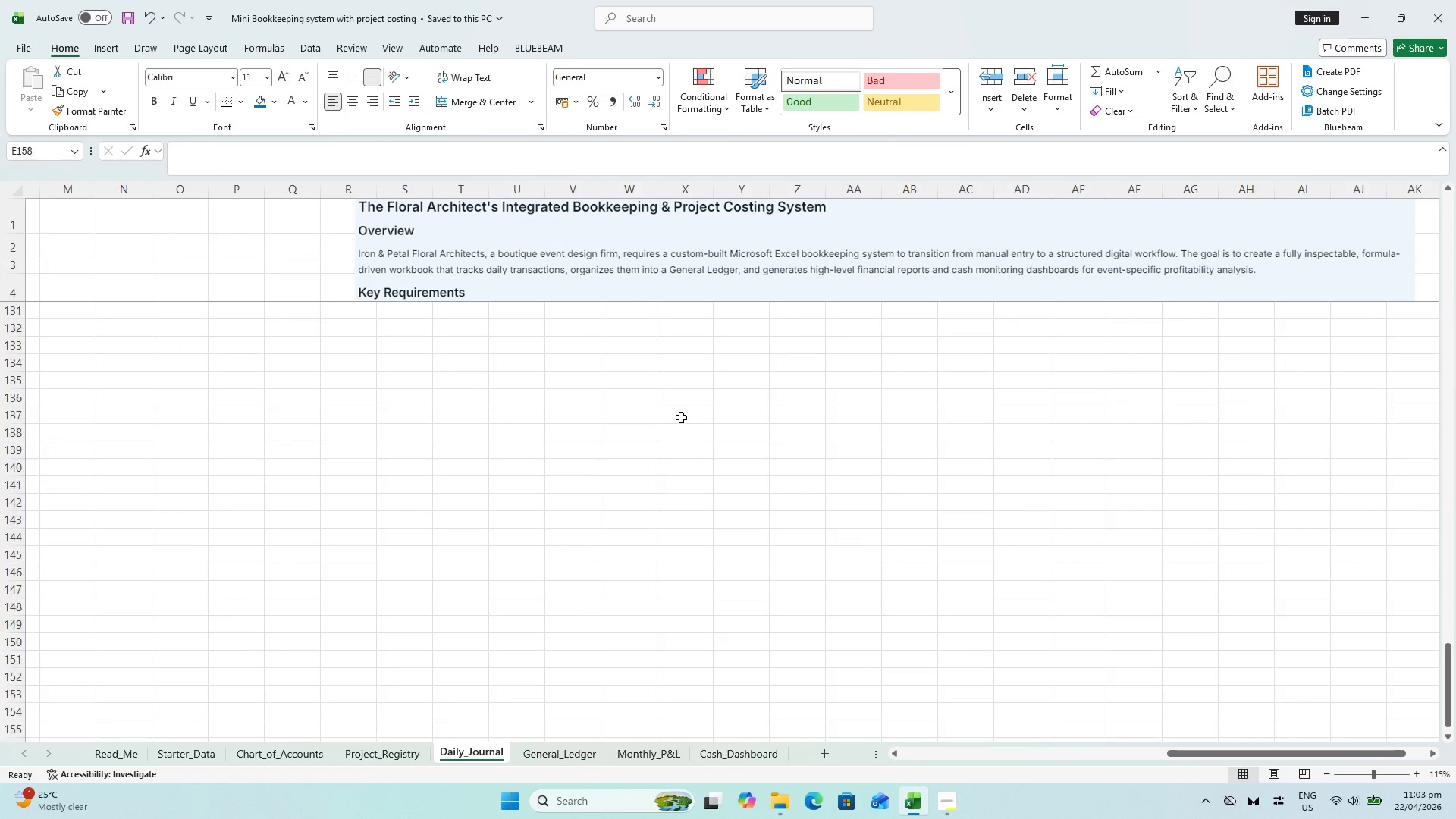 
scroll: coordinate [892, 512], scroll_direction: up, amount: 51.0
 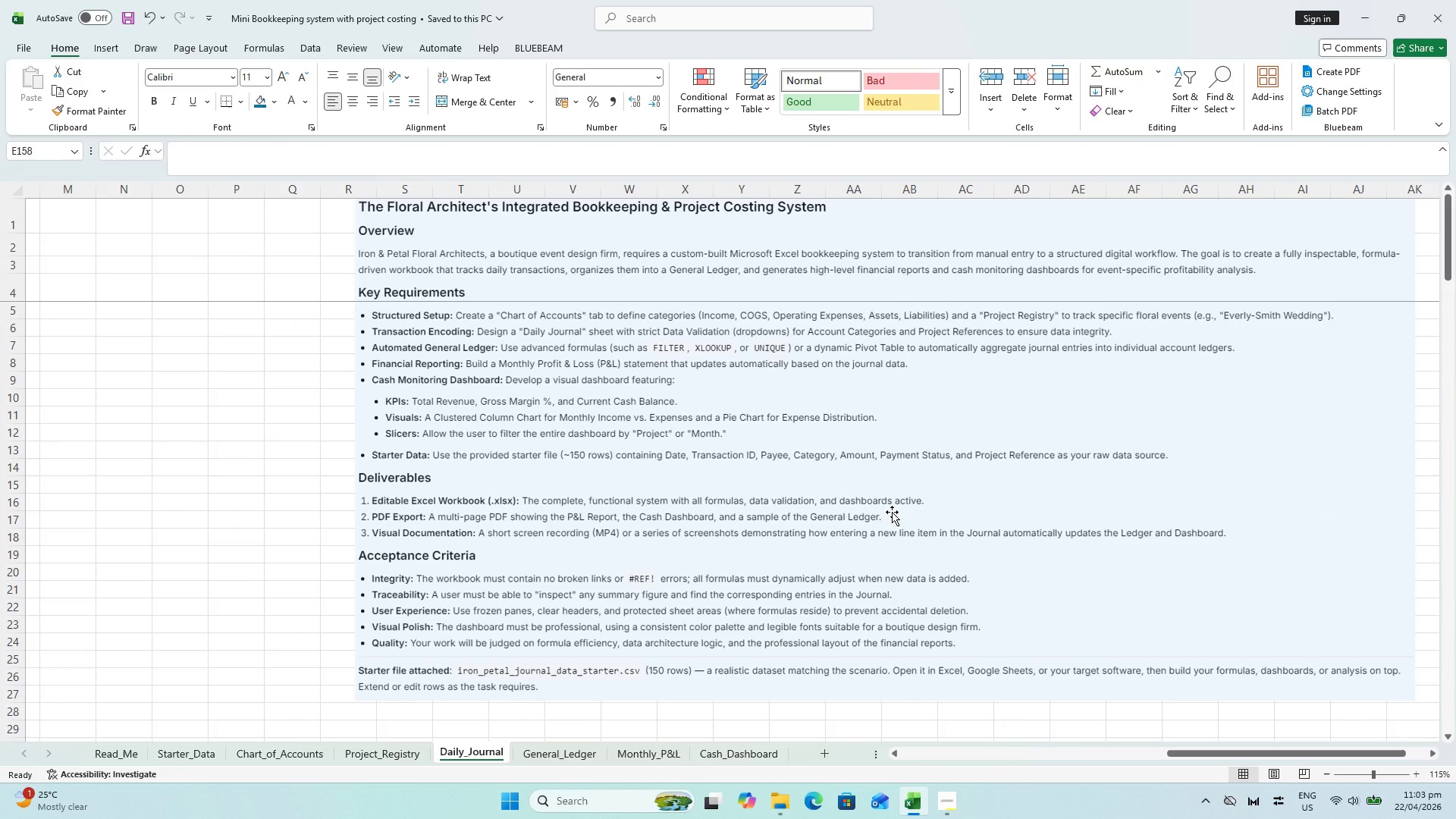 
key(Control+S)
 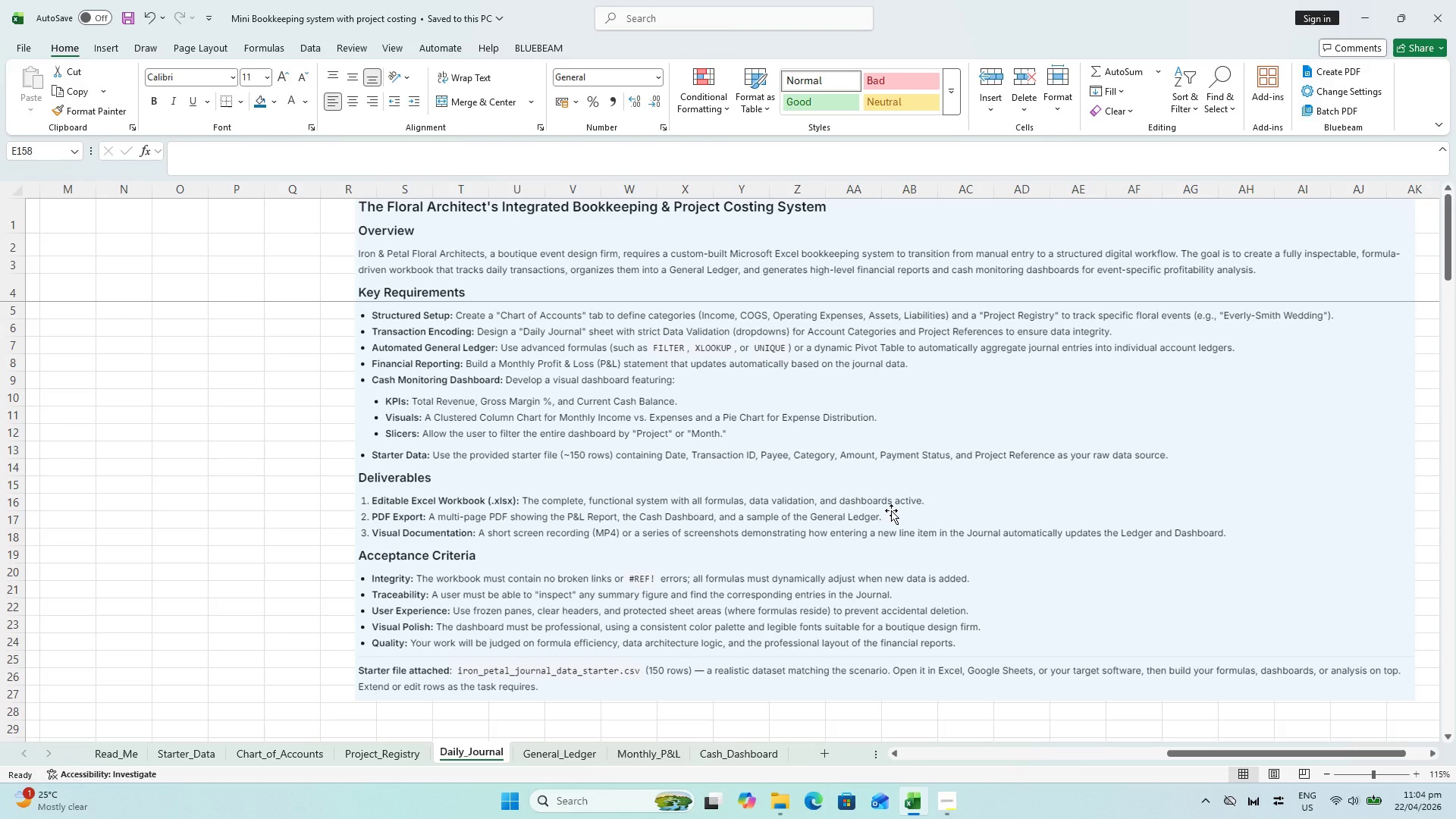 
wait(36.84)
 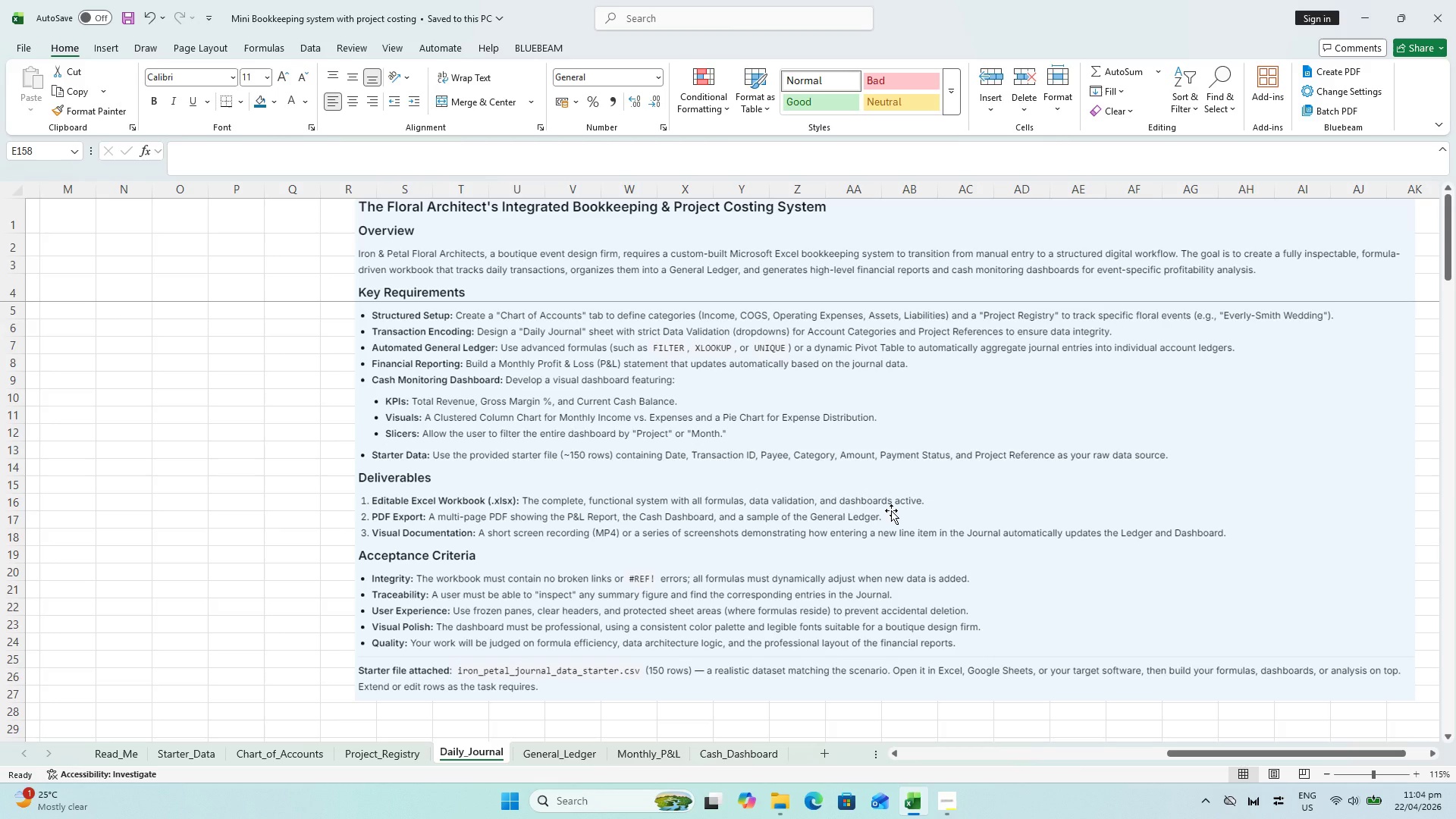 
key(Control+ControlLeft)
 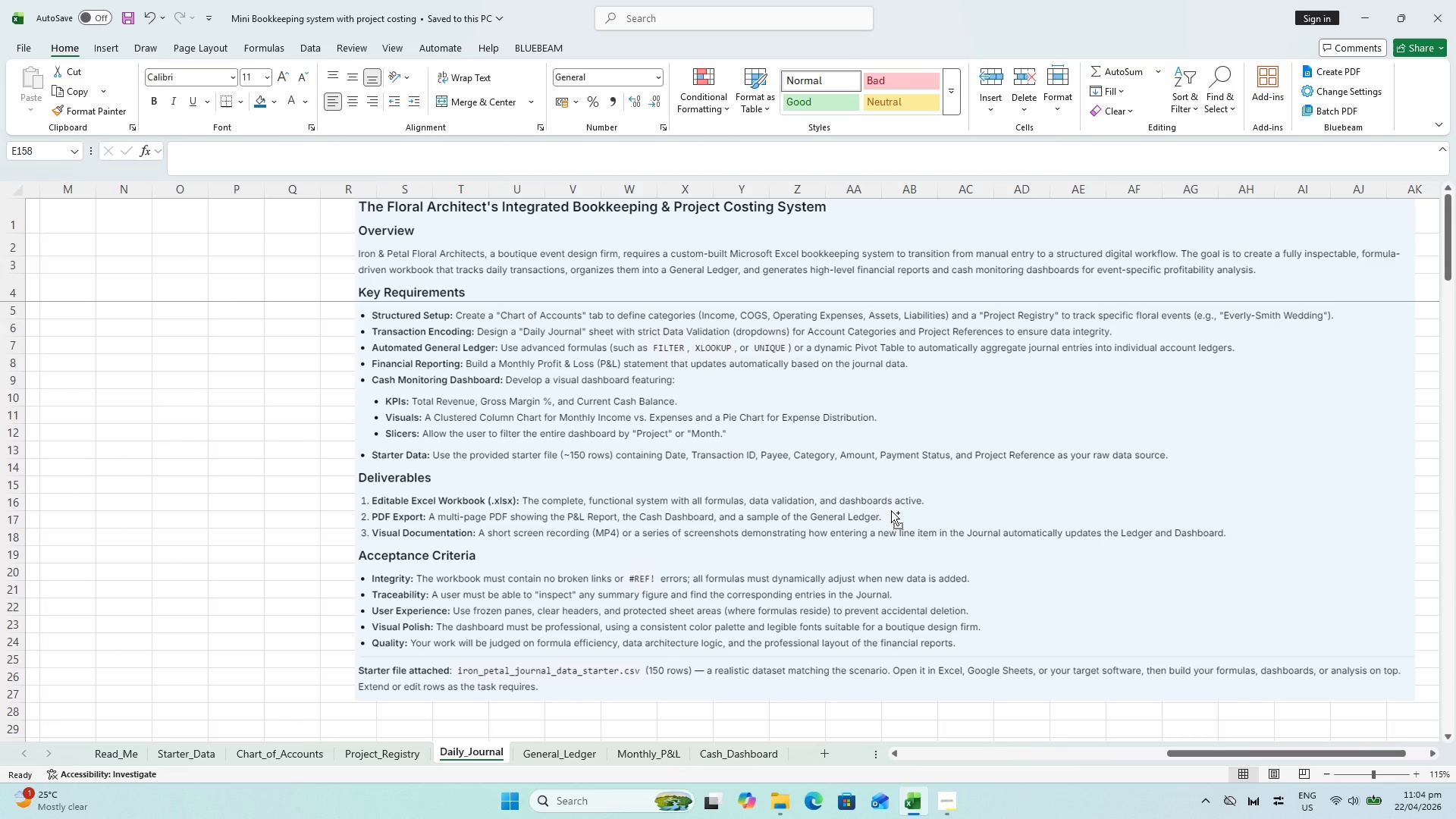 
key(Control+S)
 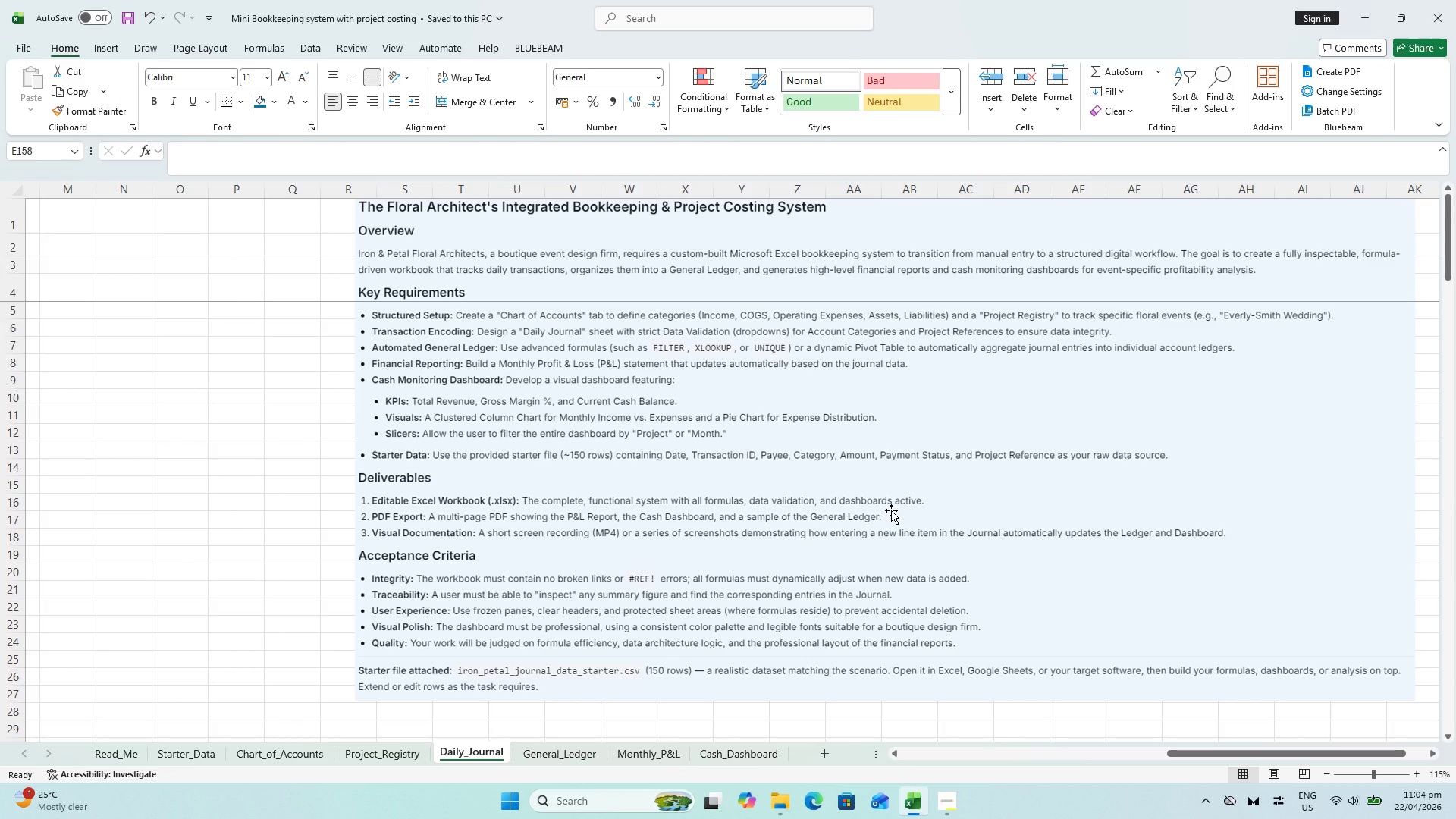 
wait(28.06)
 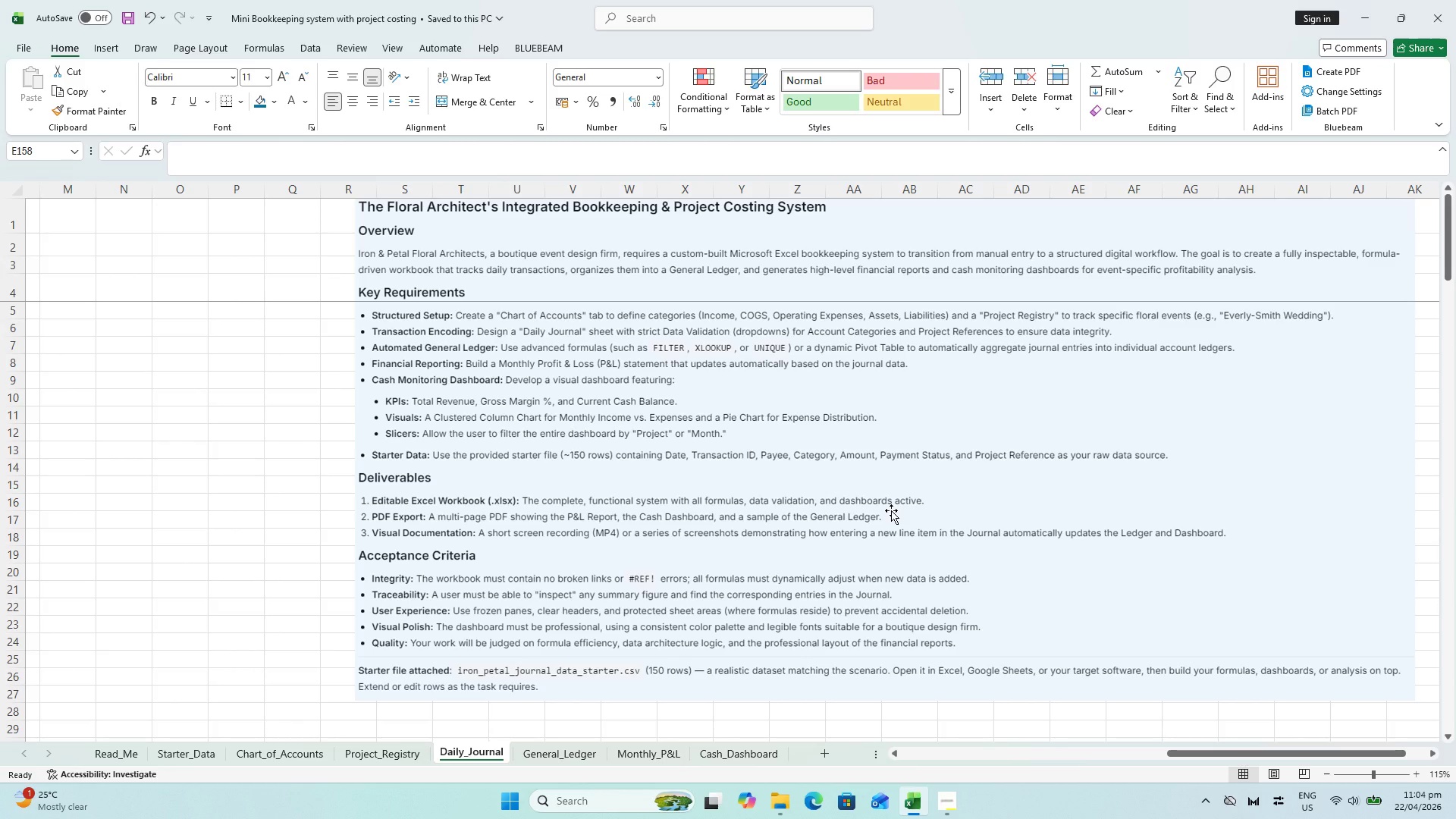 
key(Alt+Tab)